 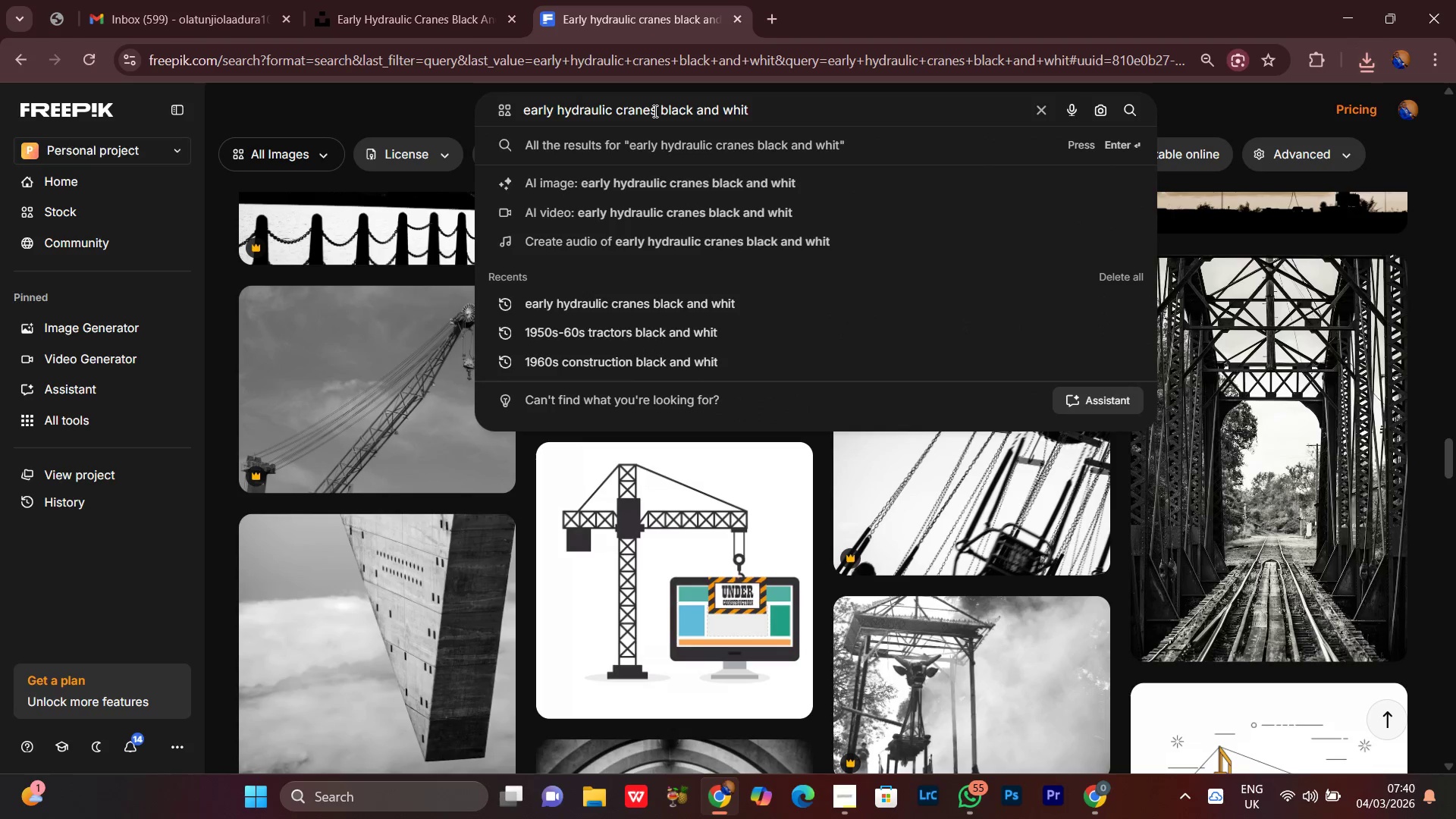 
left_click_drag(start_coordinate=[655, 113], to_coordinate=[507, 114])
 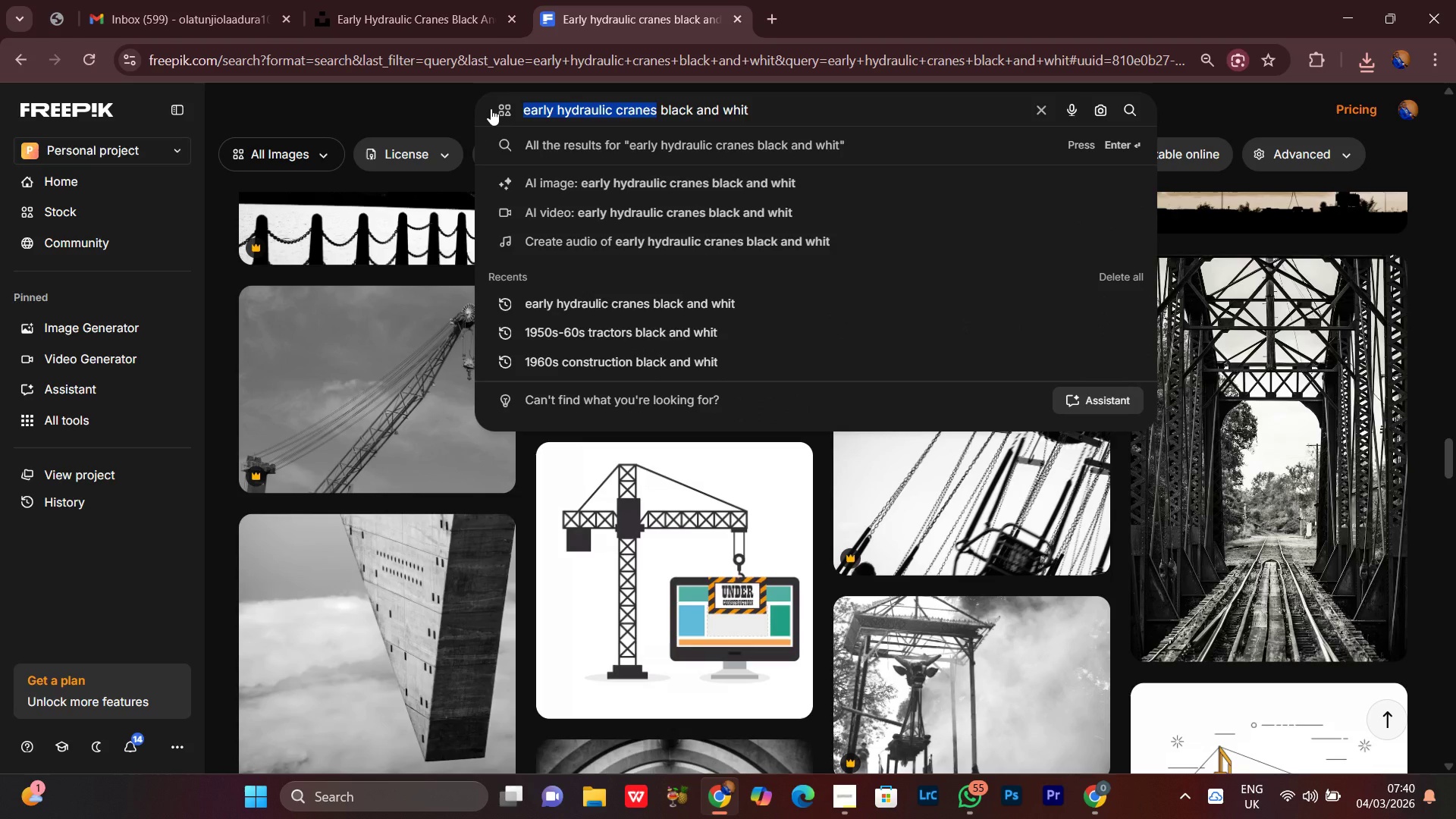 
key(Control+V)
 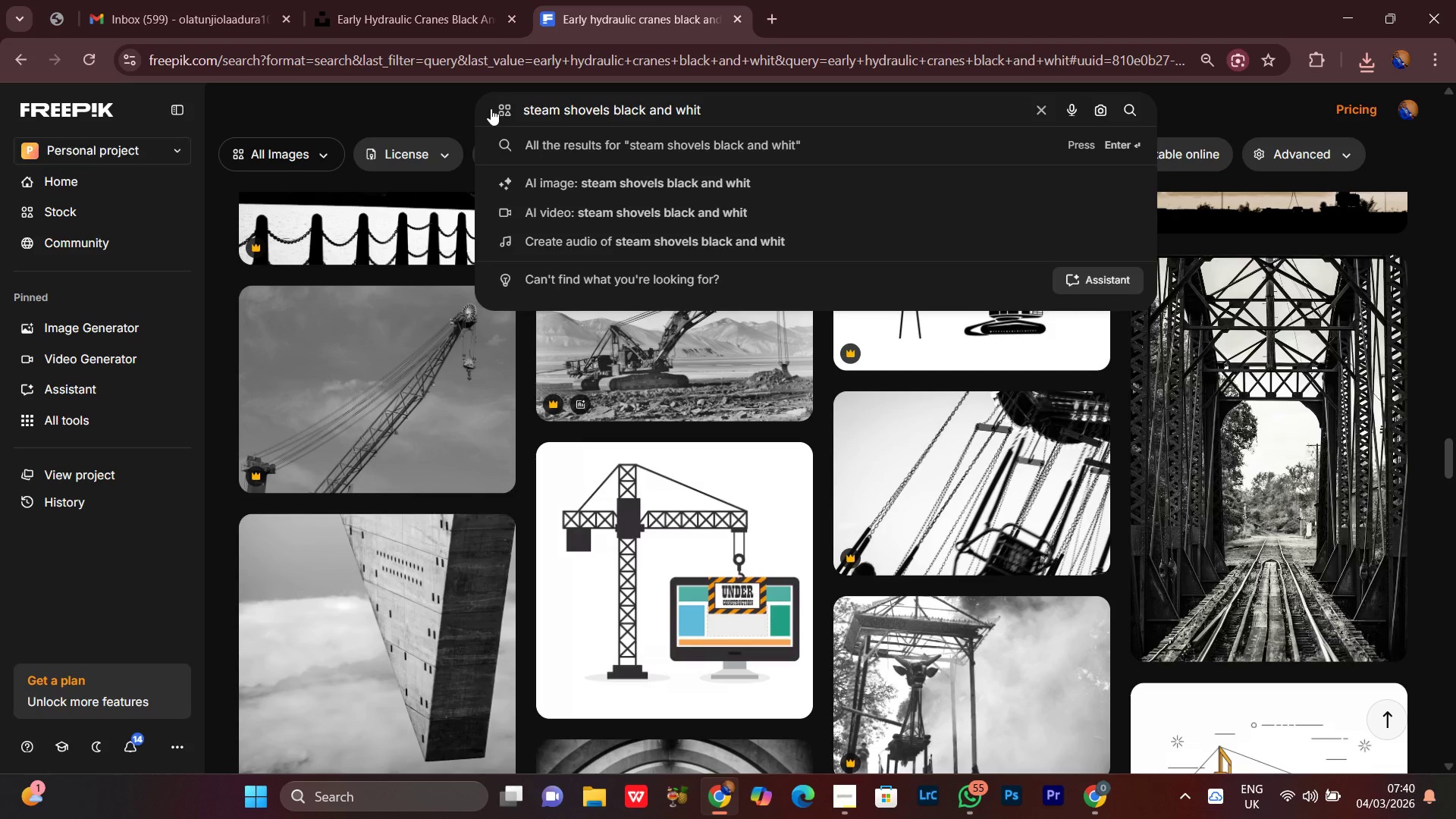 
key(Enter)
 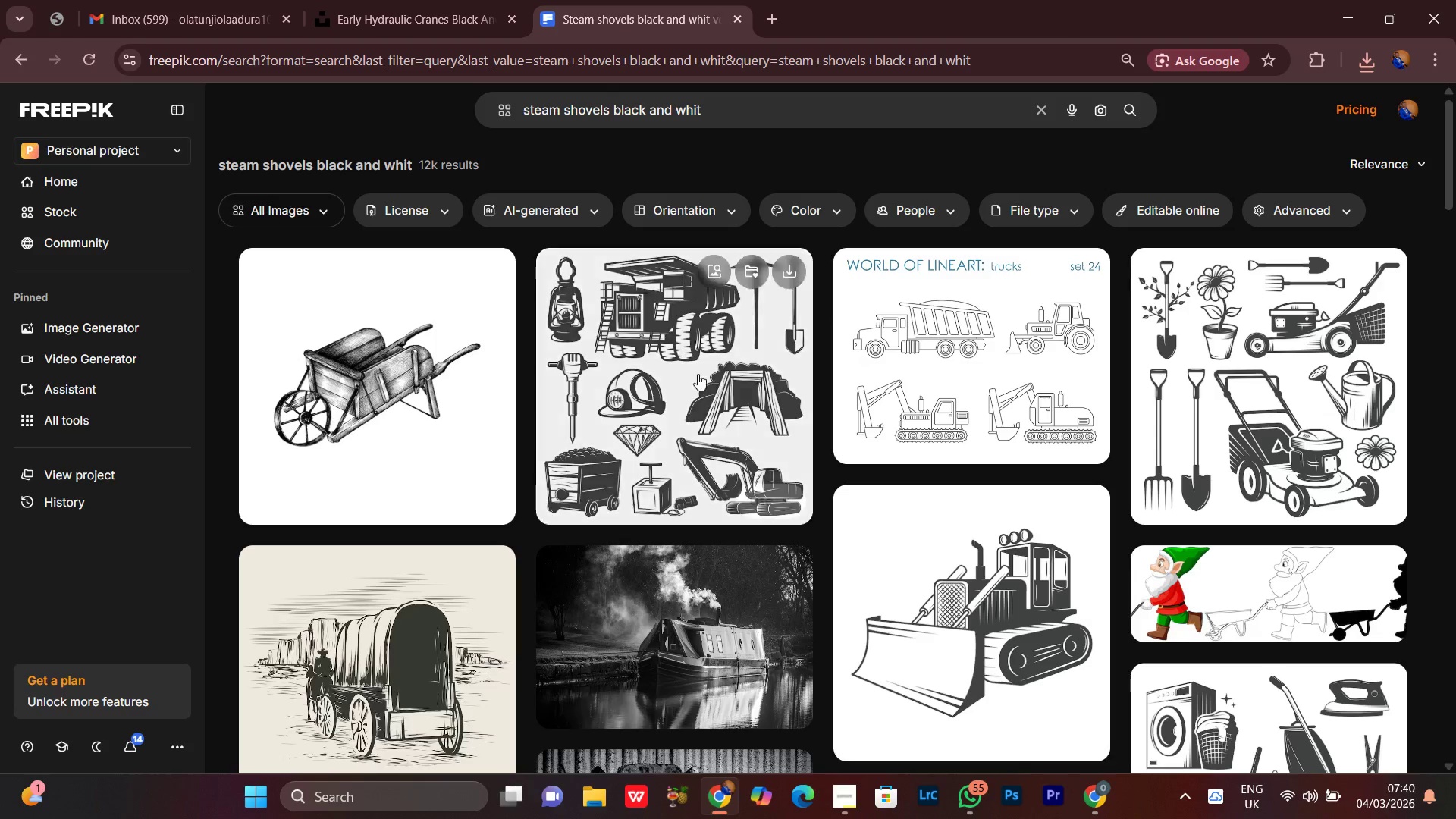 
scroll: coordinate [1455, 570], scroll_direction: down, amount: 28.0
 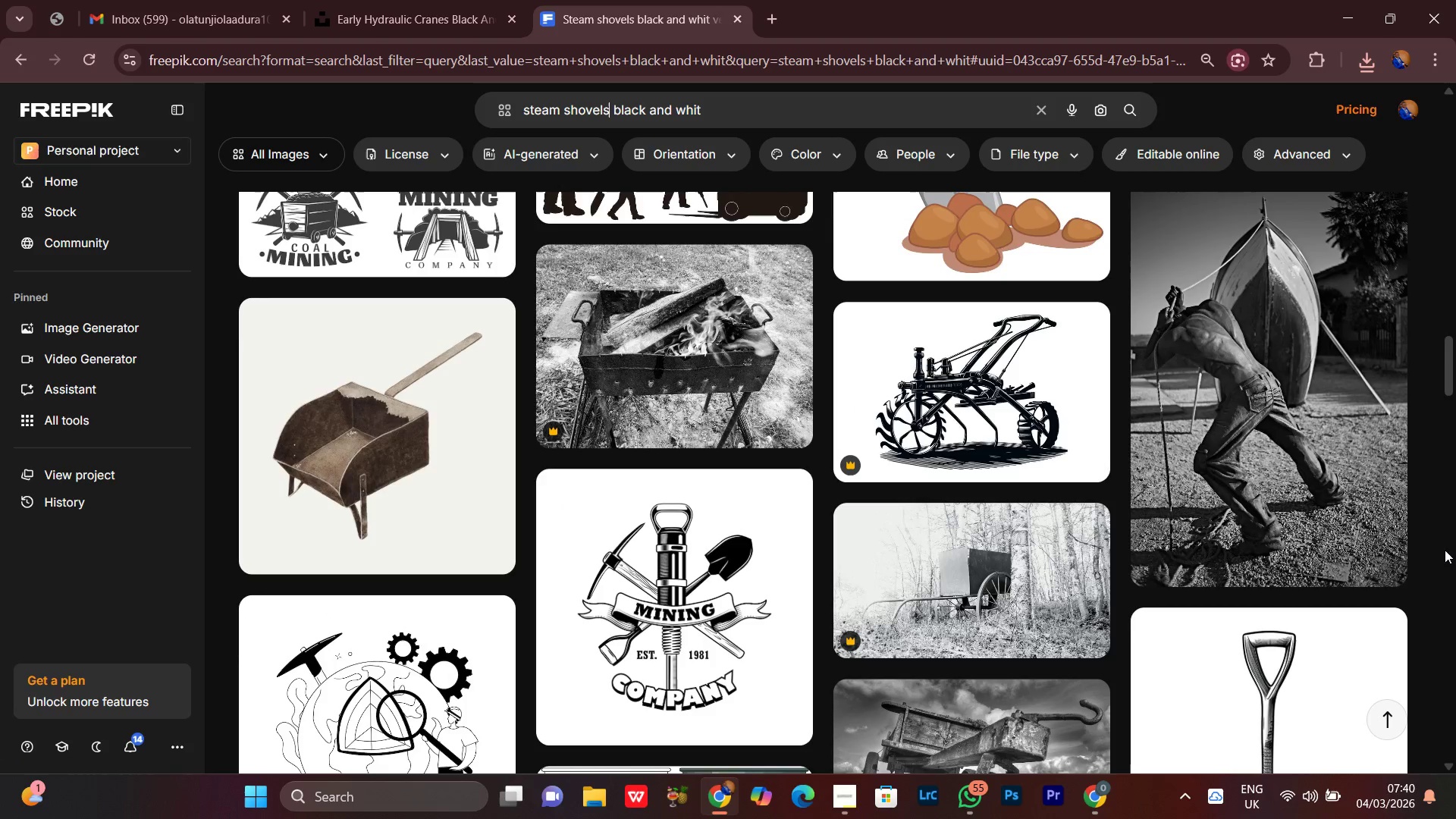 
scroll: coordinate [1437, 480], scroll_direction: down, amount: 7.0
 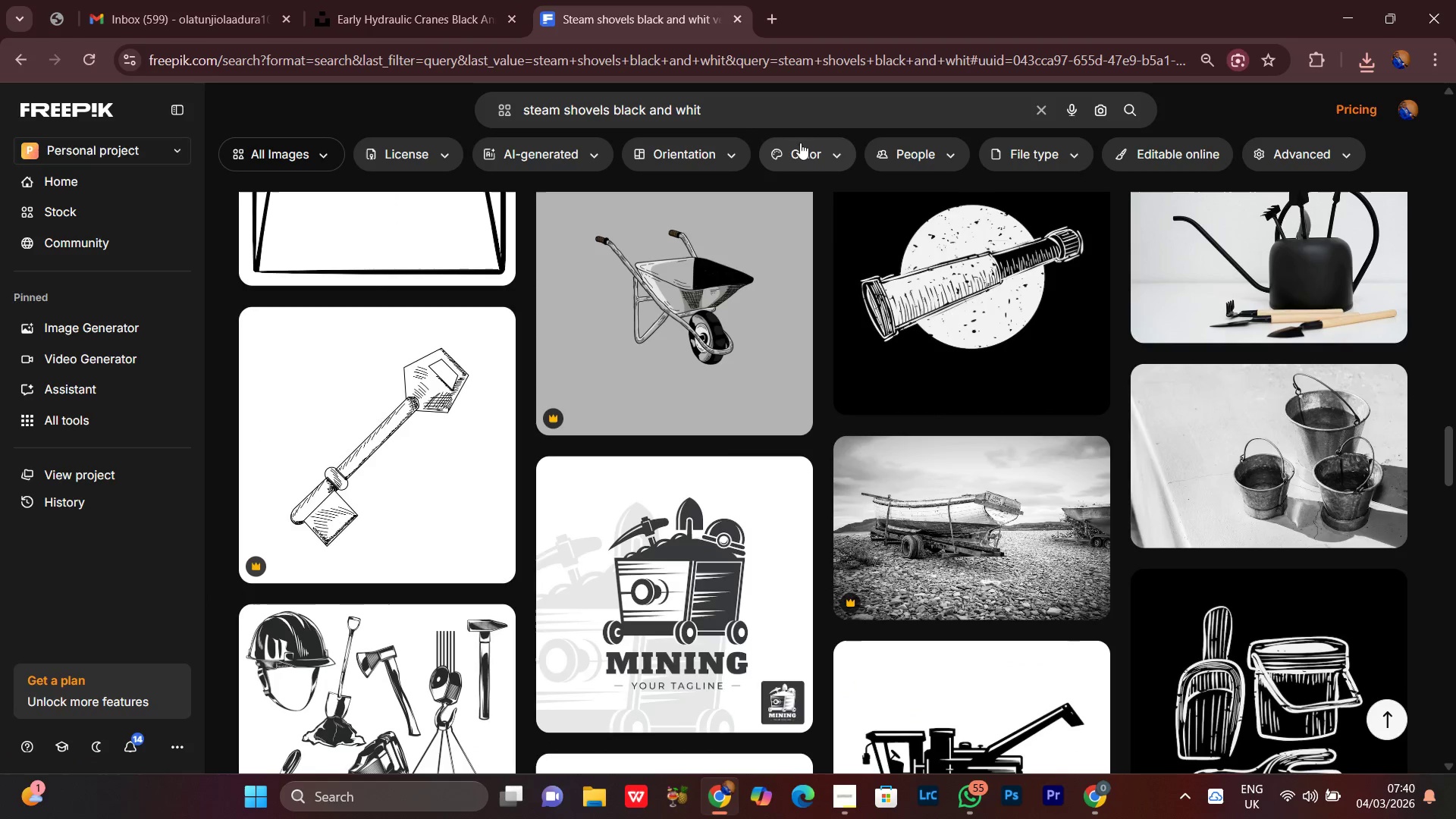 
left_click([733, 119])
 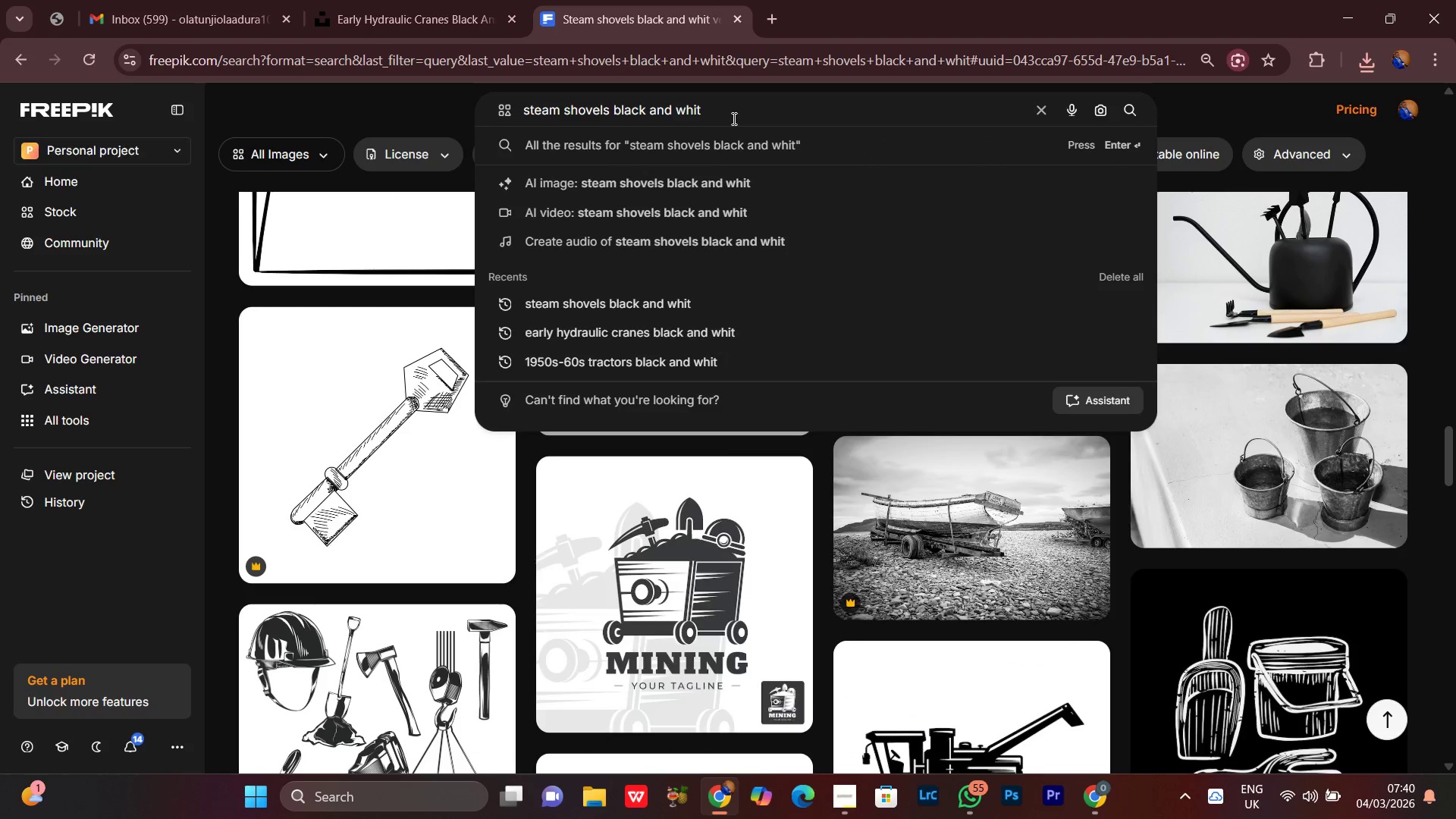 
key(E)
 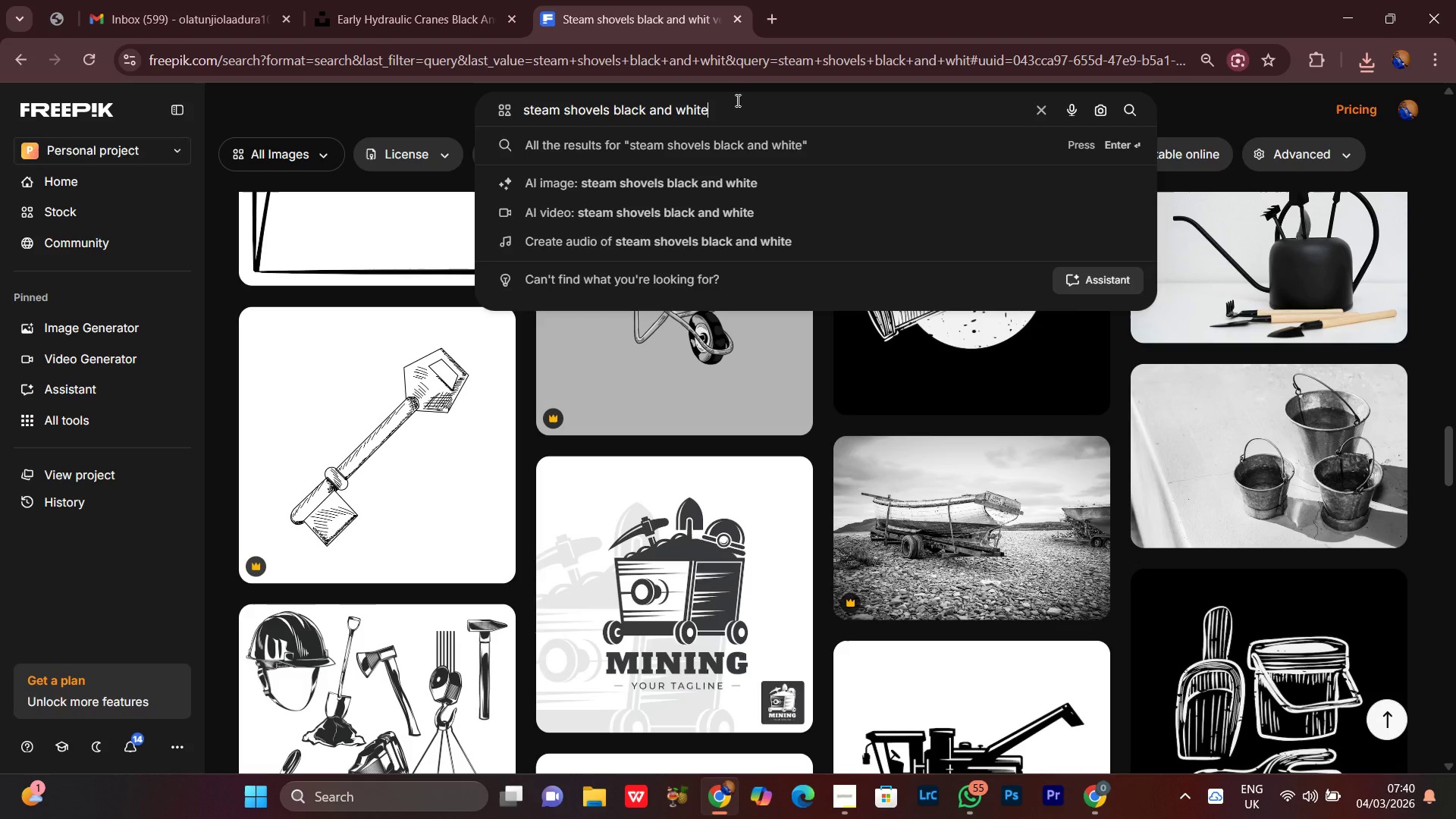 
key(Enter)
 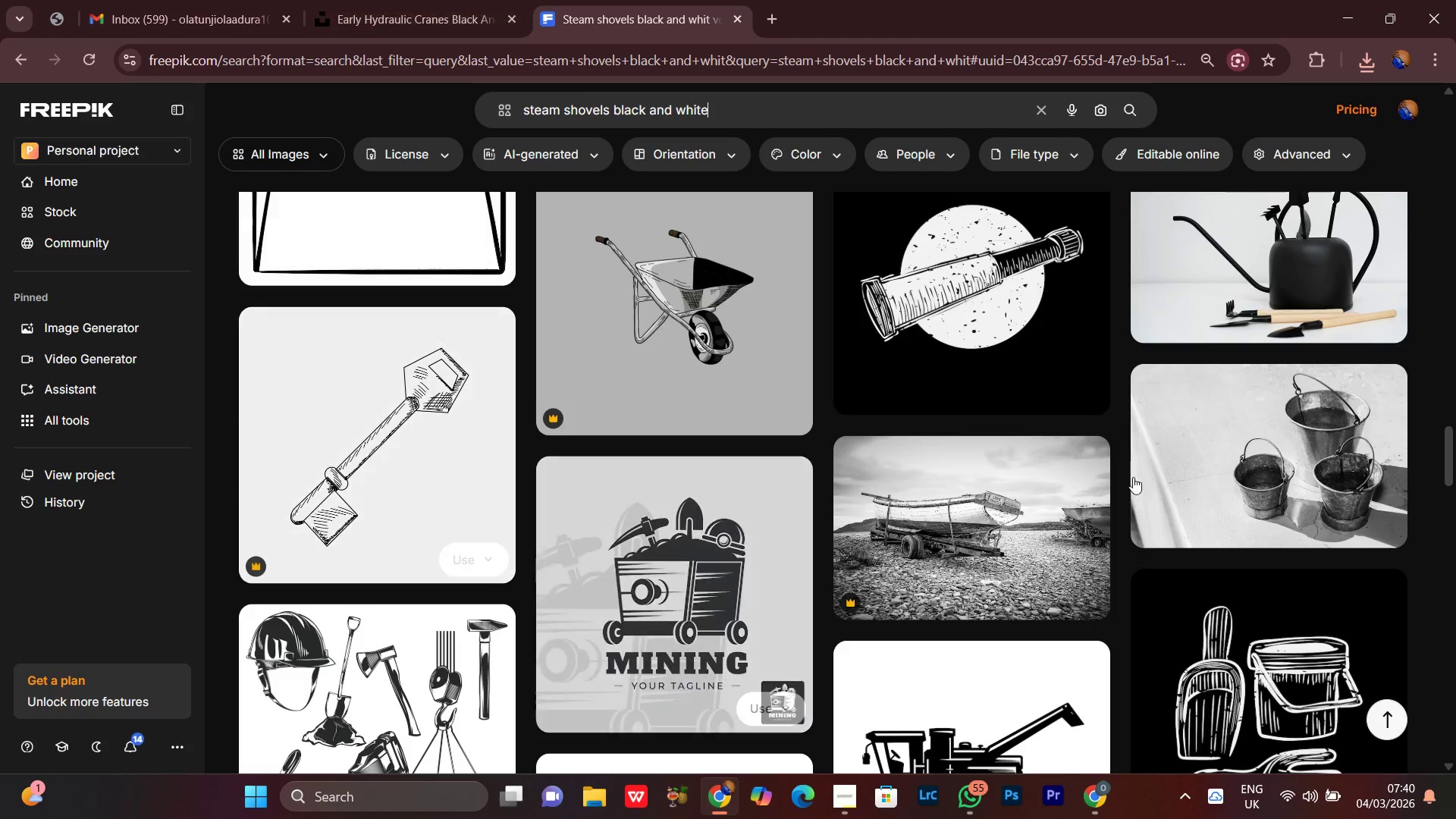 
scroll: coordinate [1137, 416], scroll_direction: down, amount: 5.0
 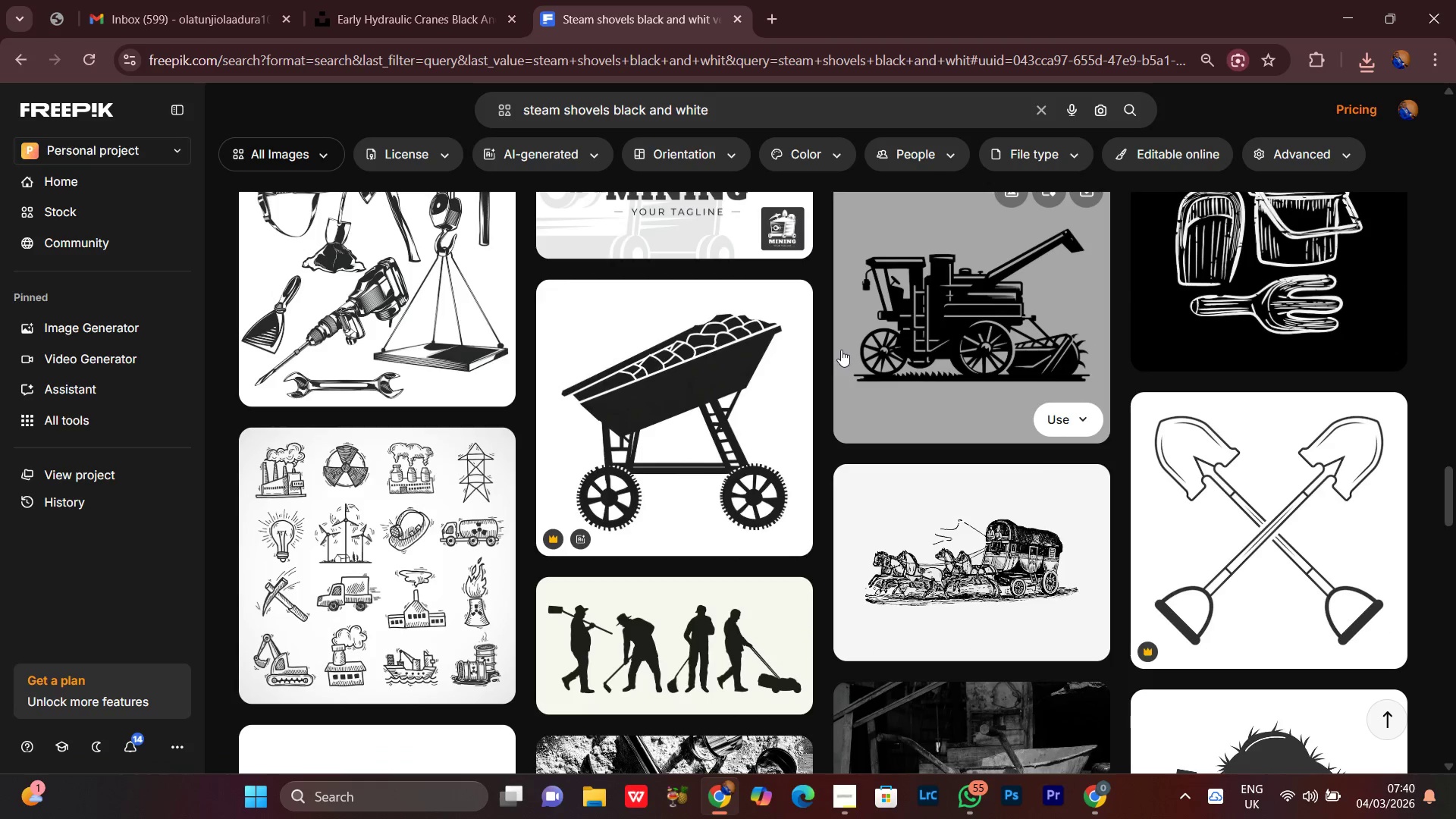 
key(Control+A)
 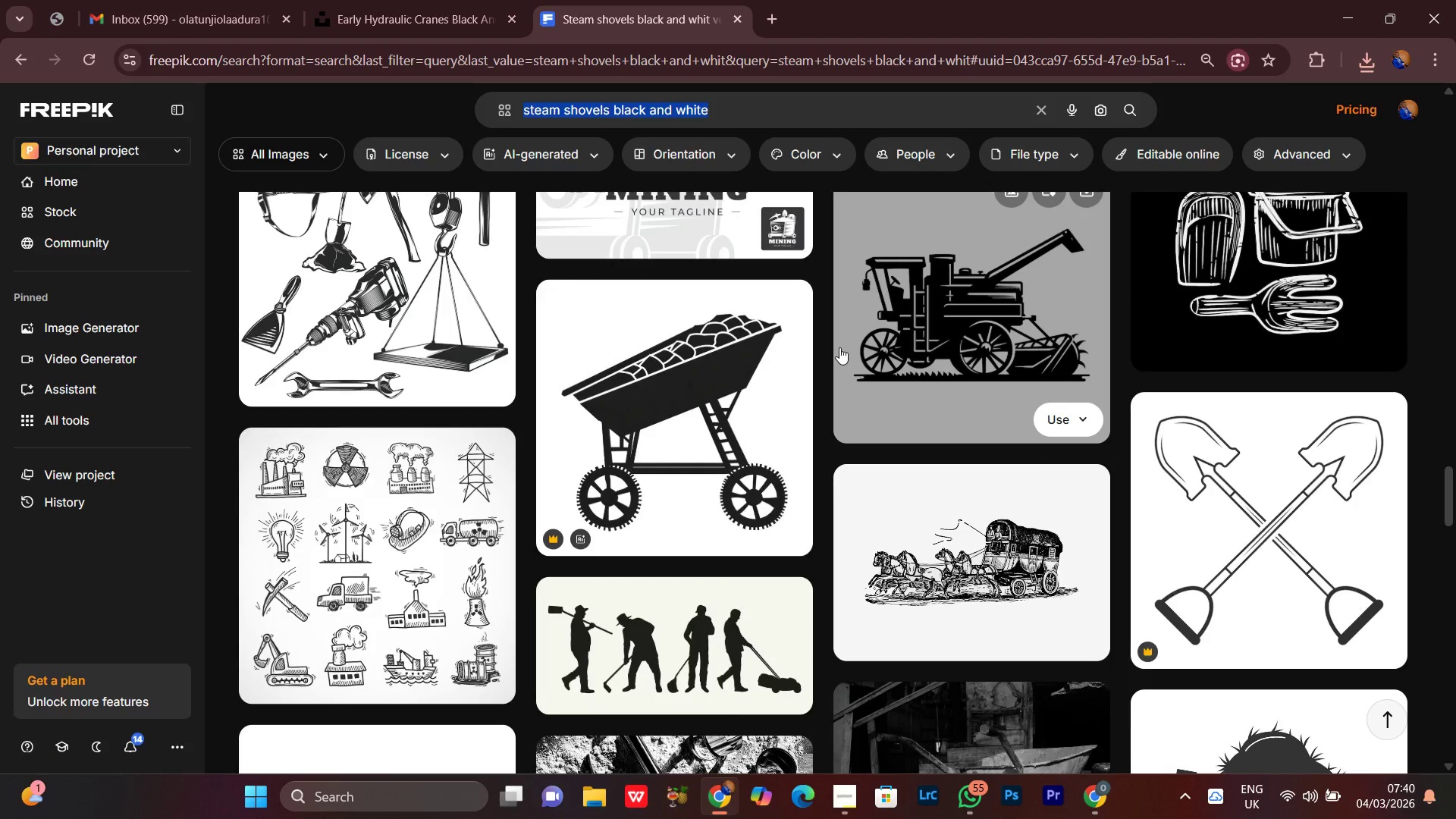 
key(Control+C)
 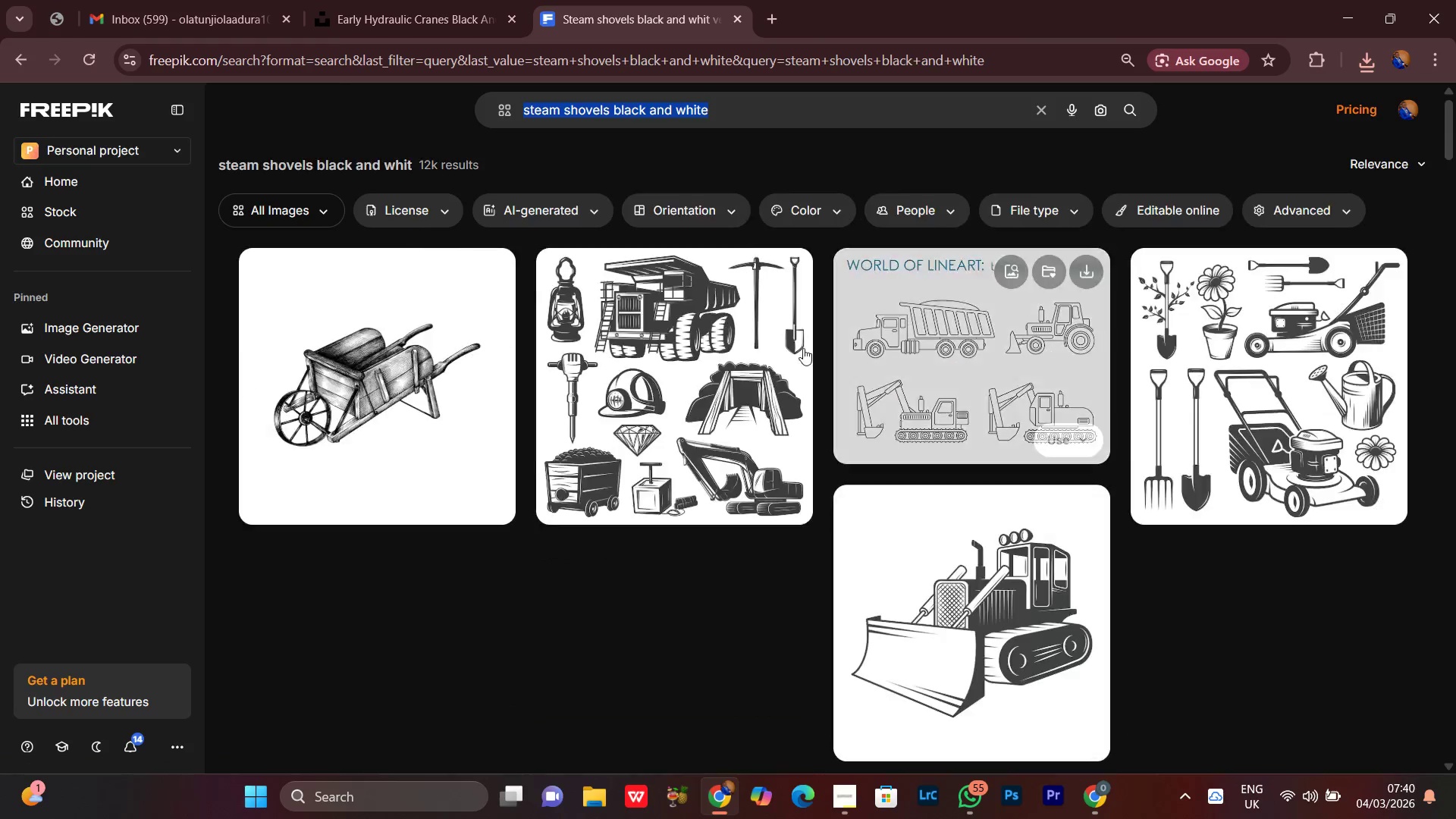 
key(Control+C)
 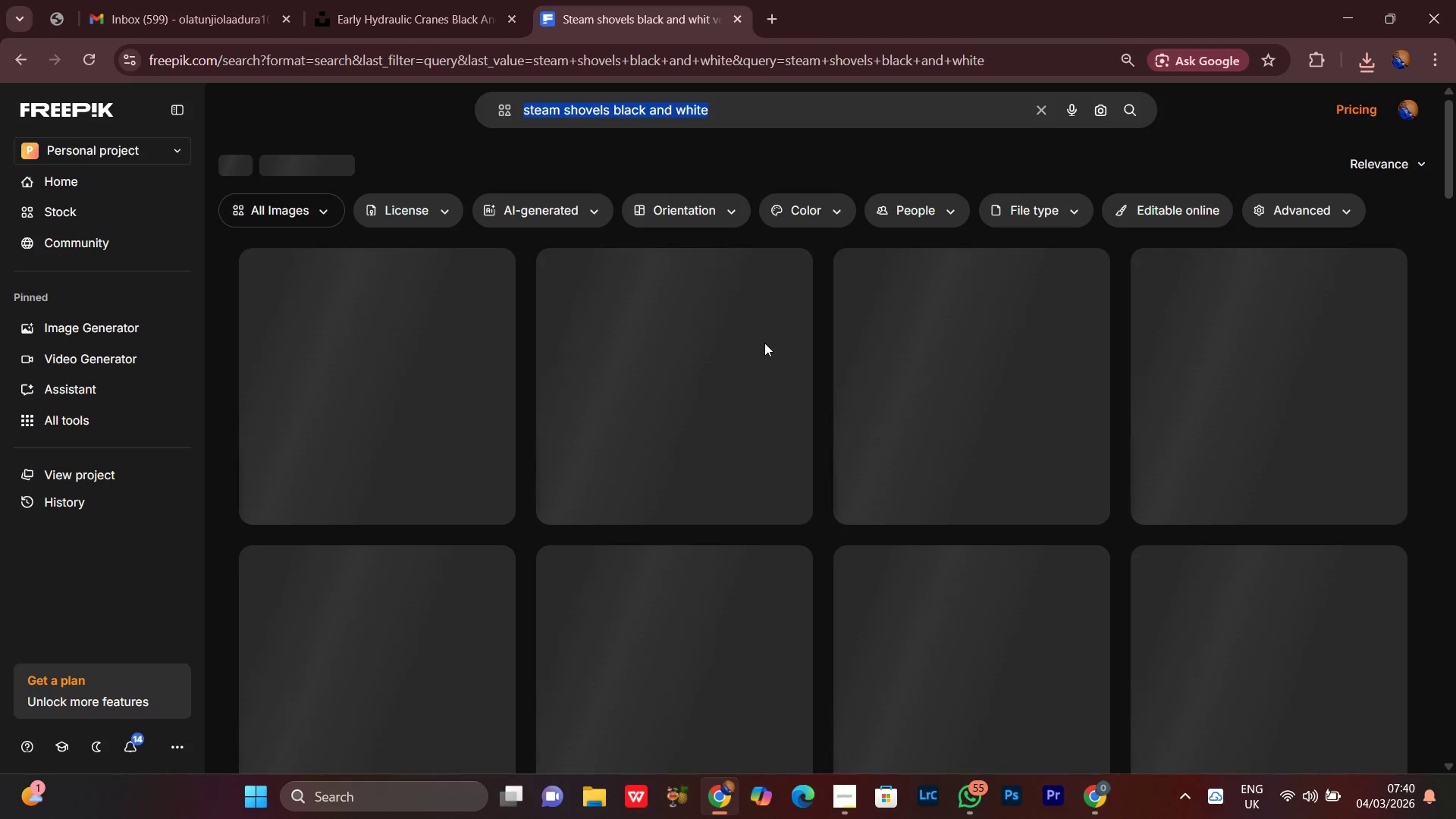 
key(Control+C)
 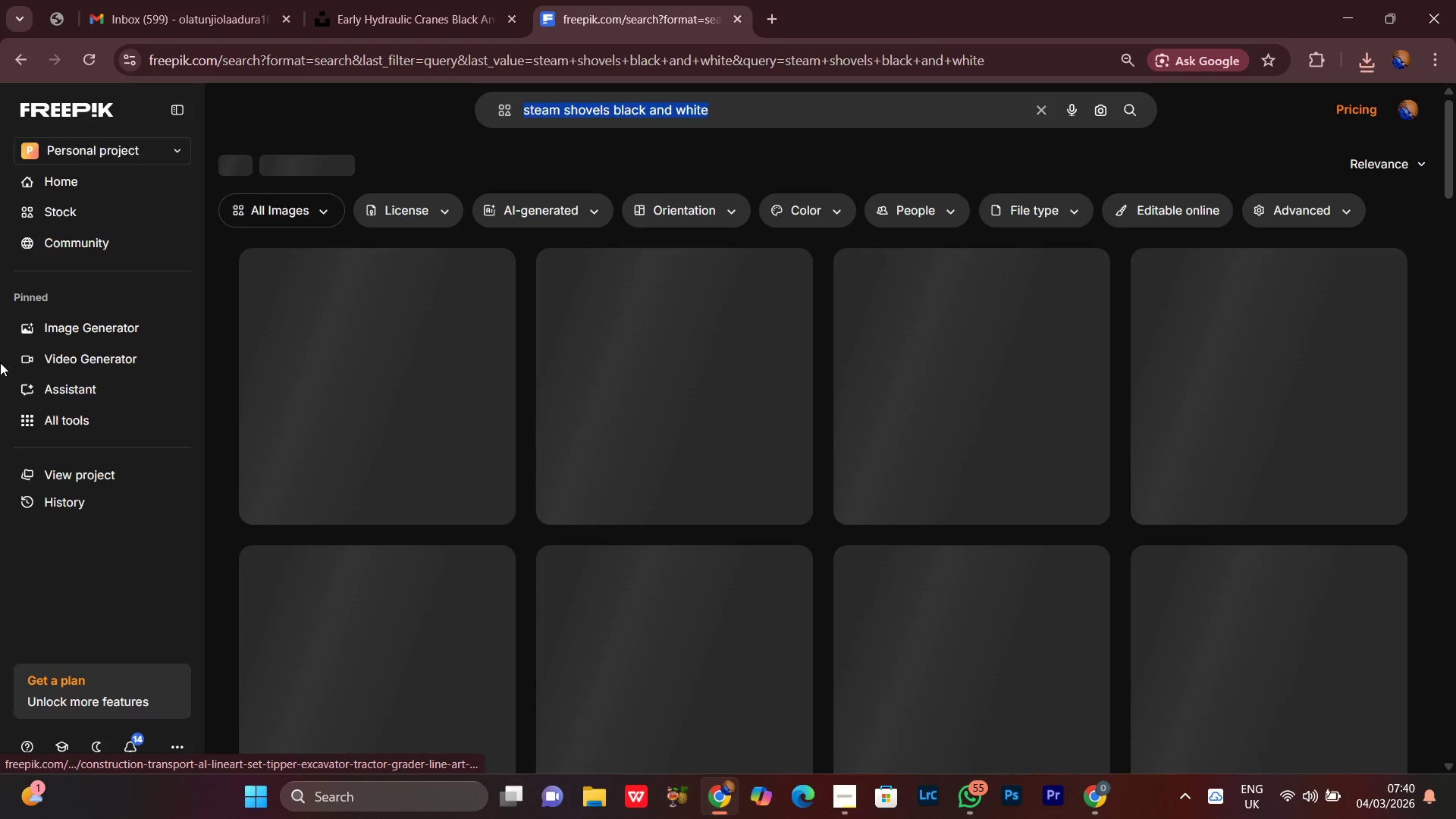 
key(ArrowRight)
 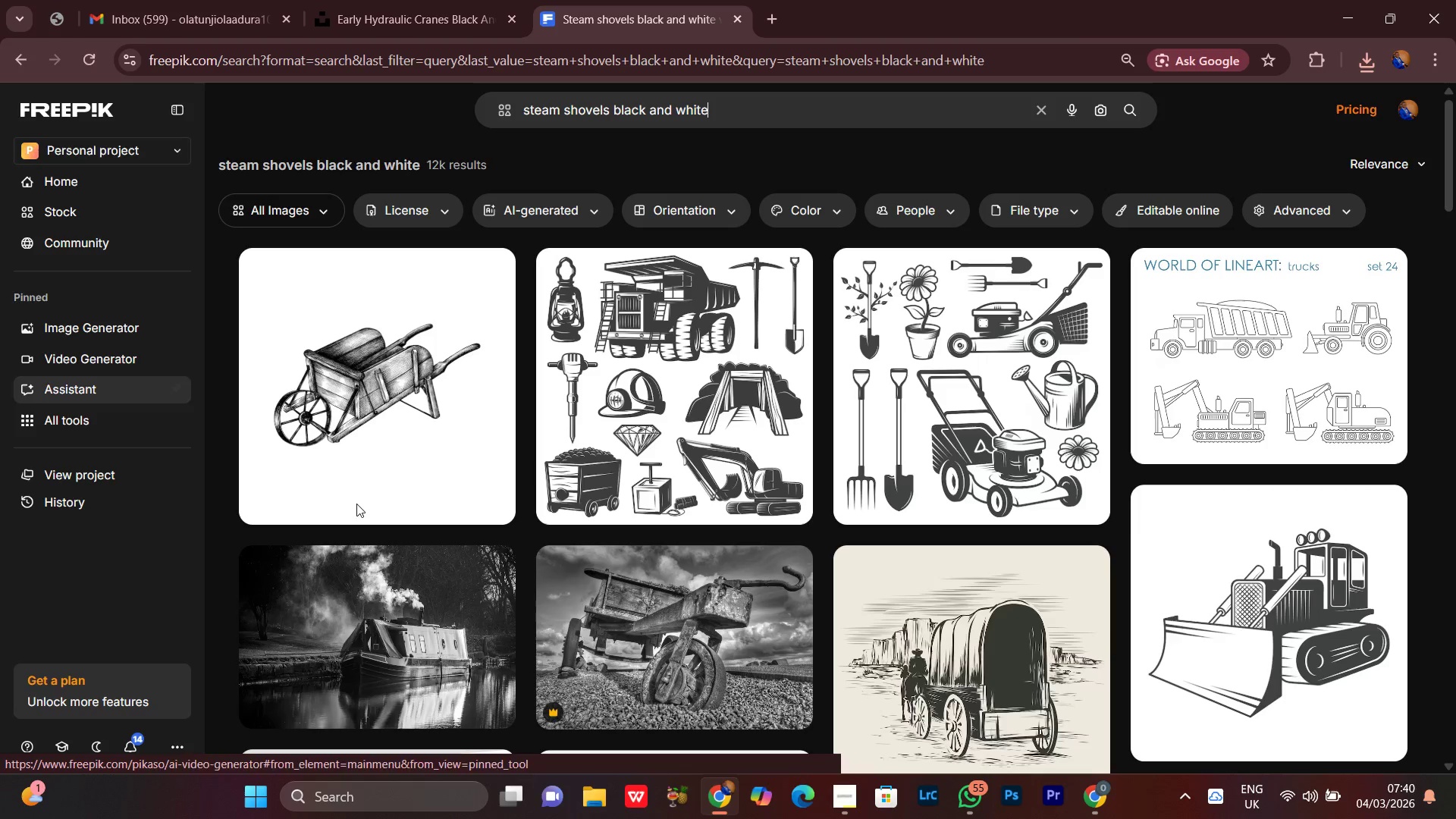 
scroll: coordinate [1450, 579], scroll_direction: down, amount: 10.0
 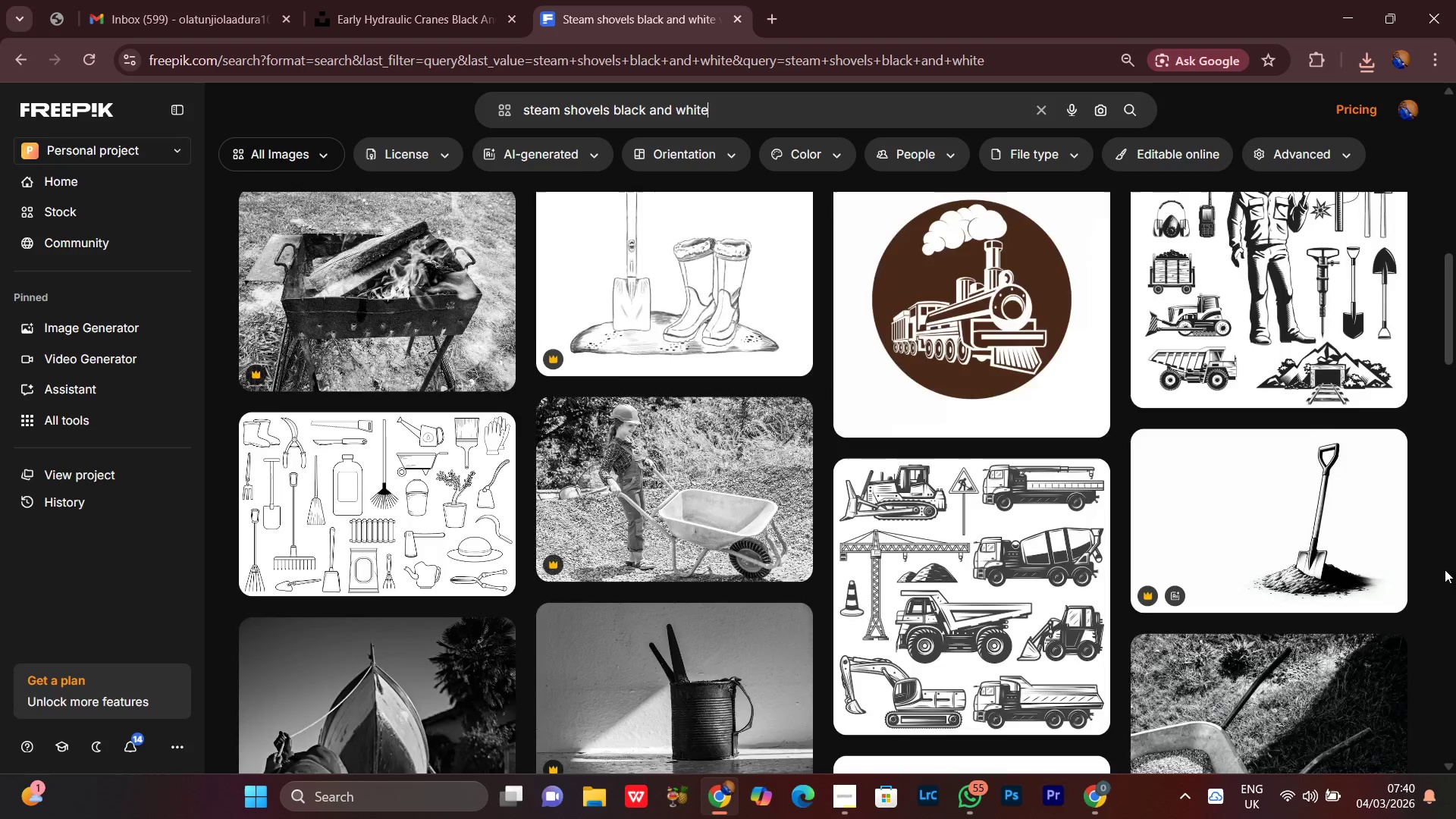 
scroll: coordinate [1436, 554], scroll_direction: up, amount: 3.0
 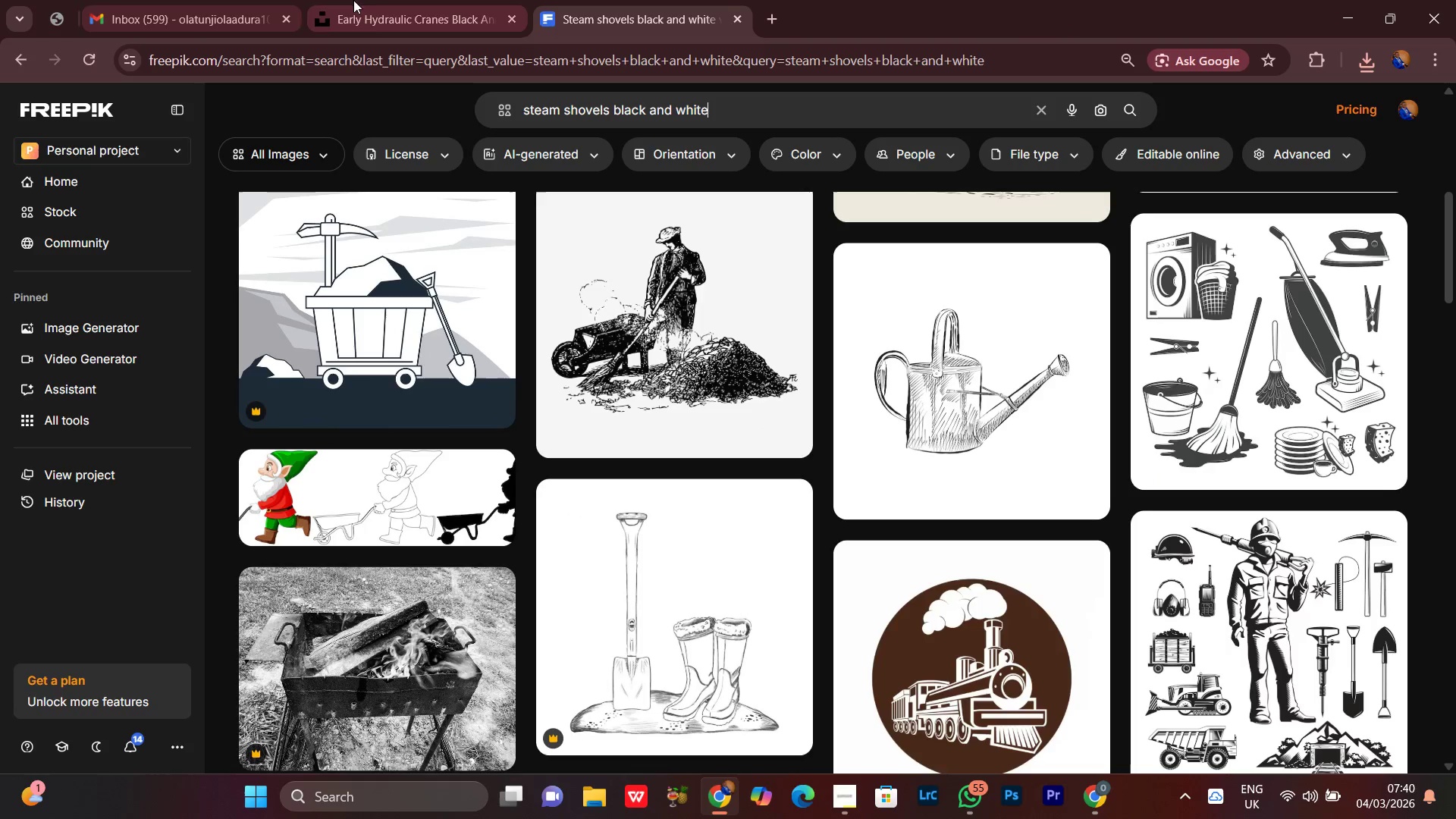 
left_click([376, 0])
 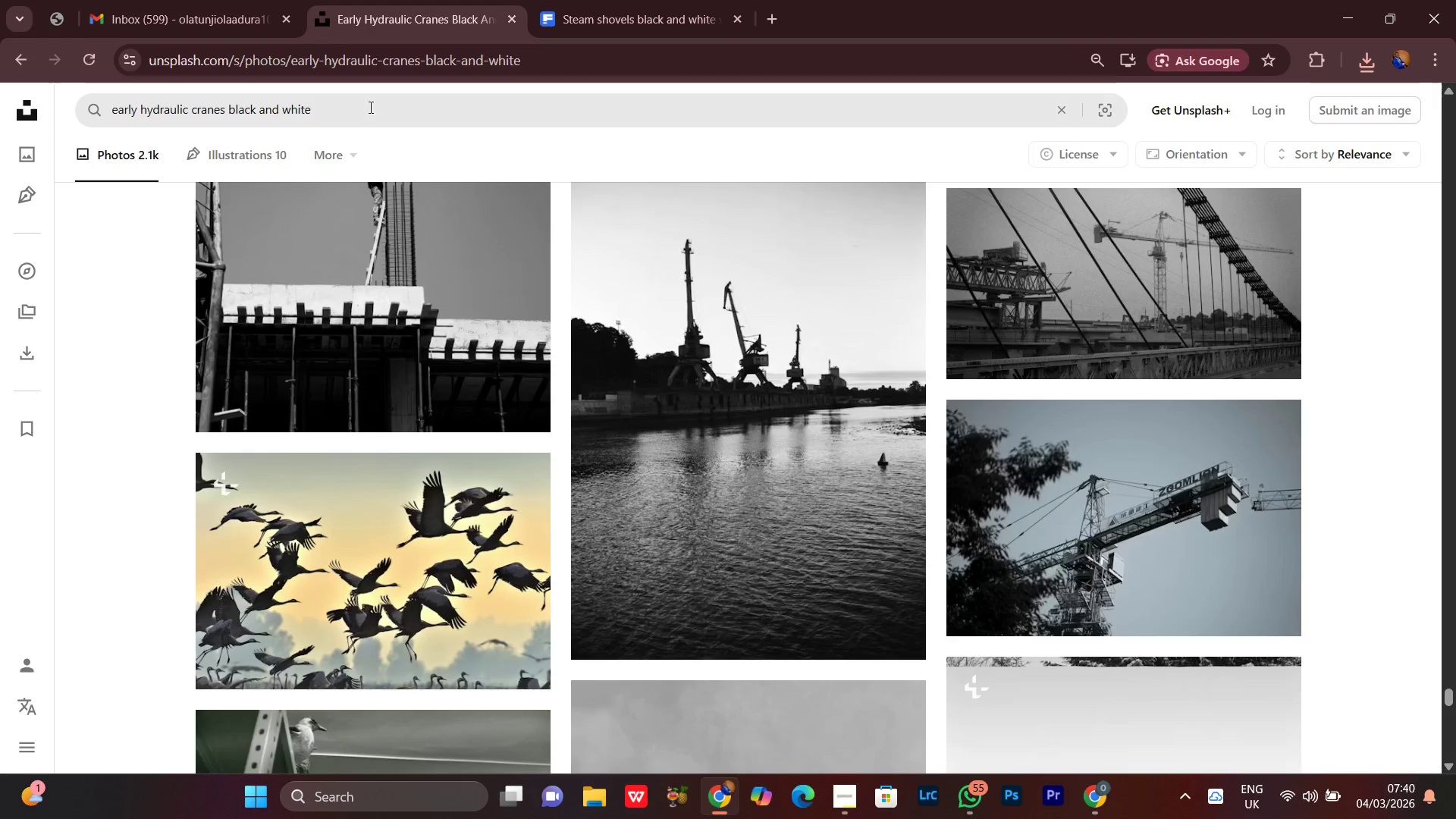 
left_click([362, 100])
 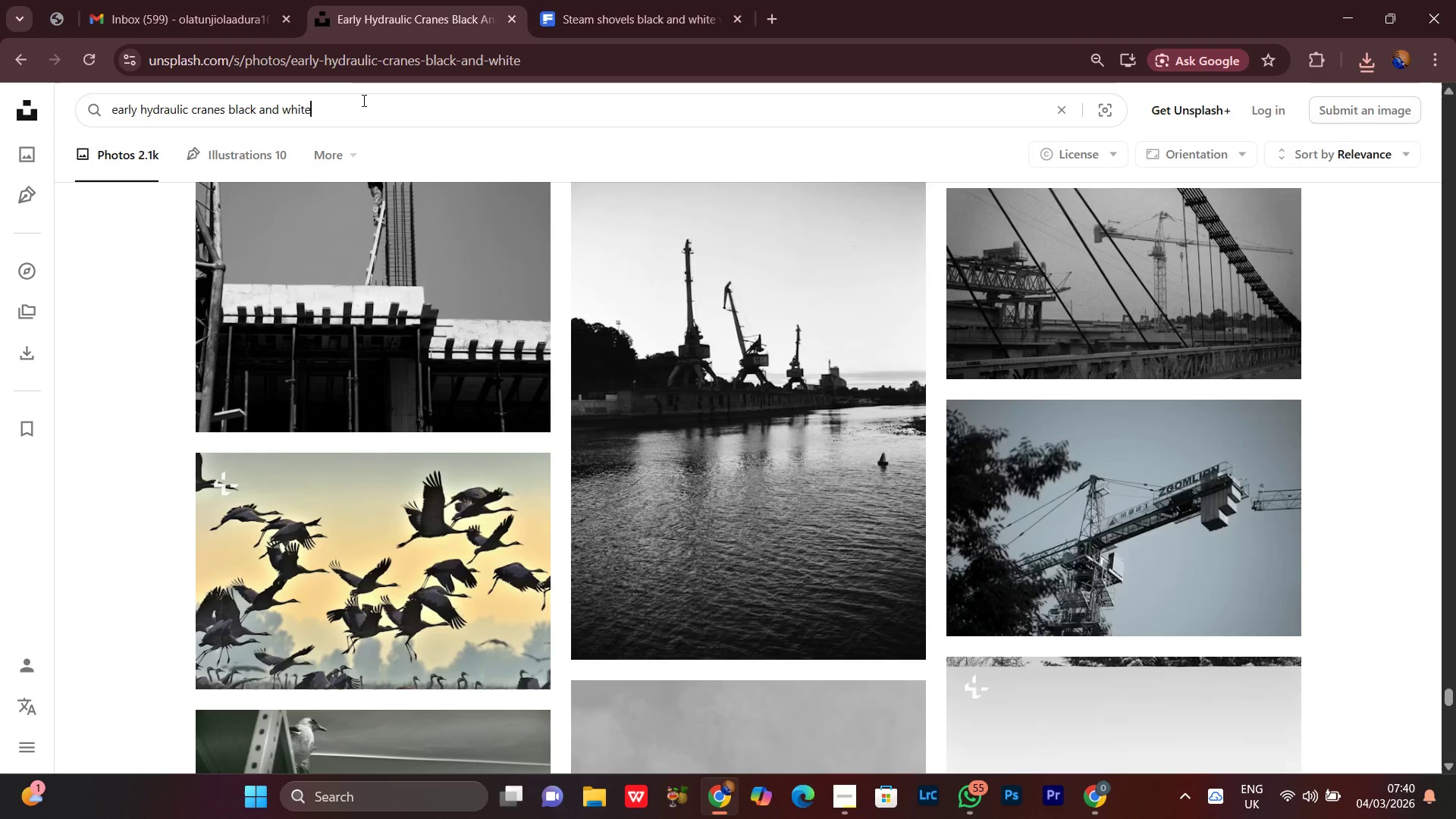 
key(Control+A)
 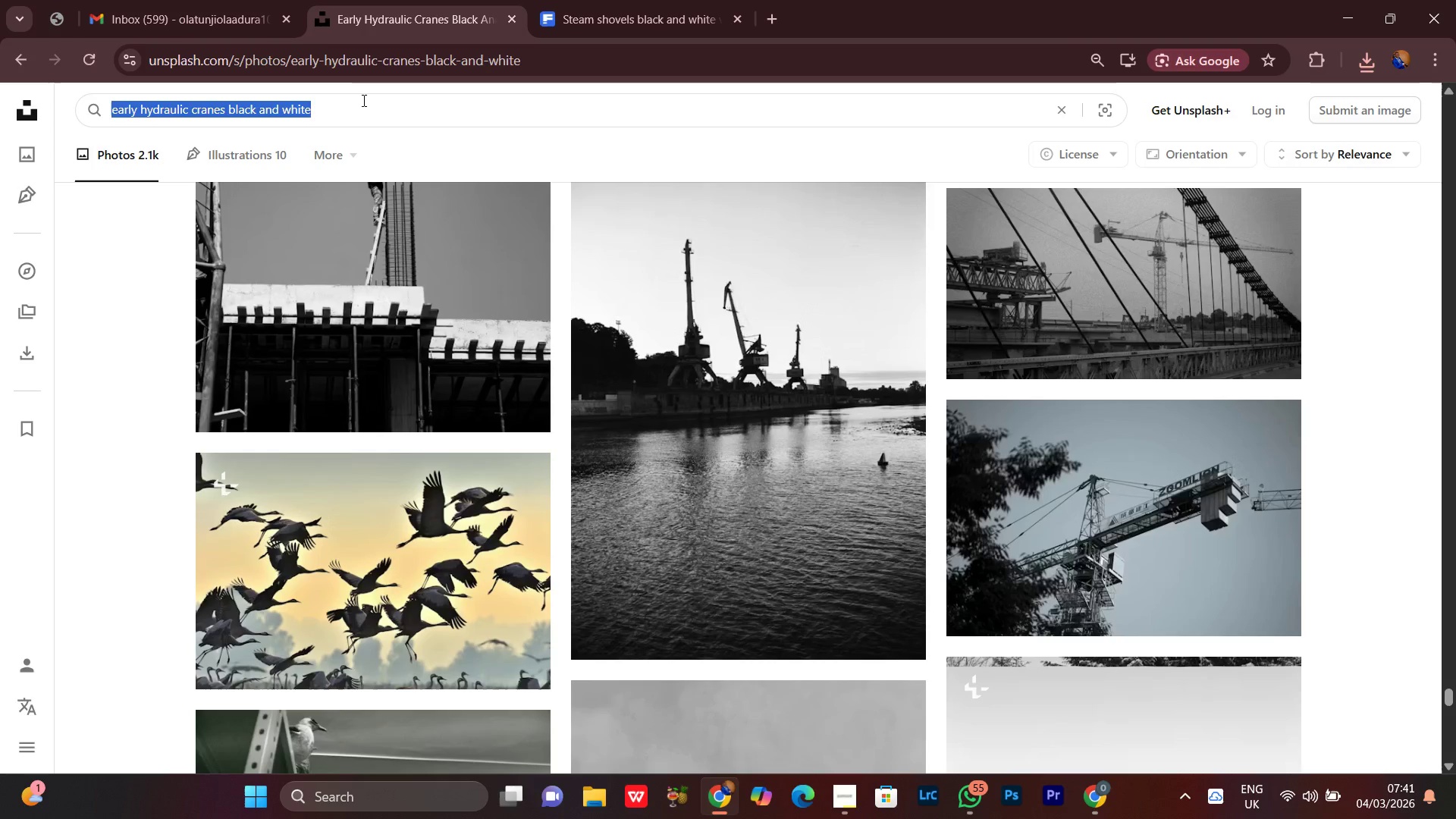 
key(Control+V)
 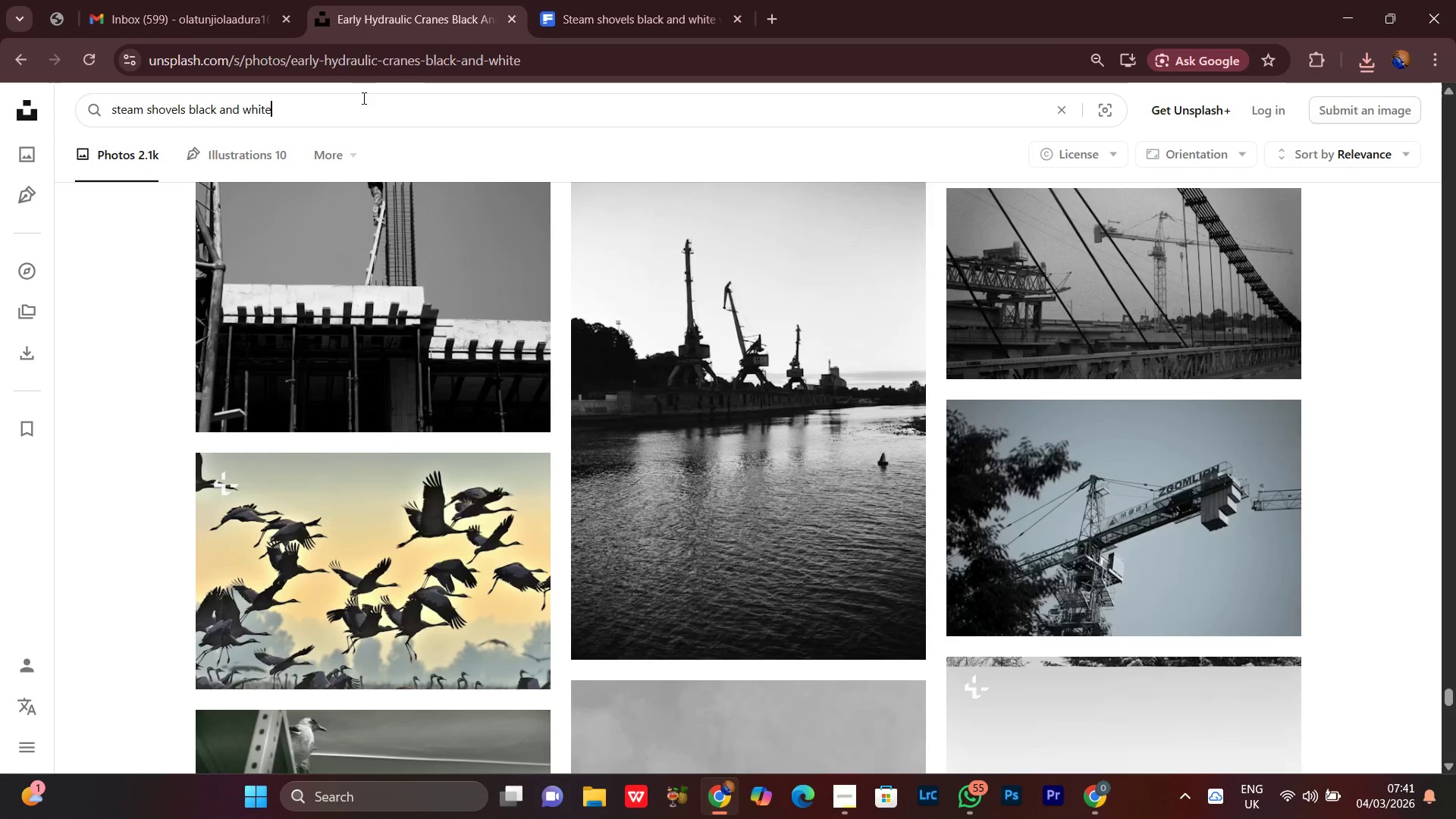 
key(Enter)
 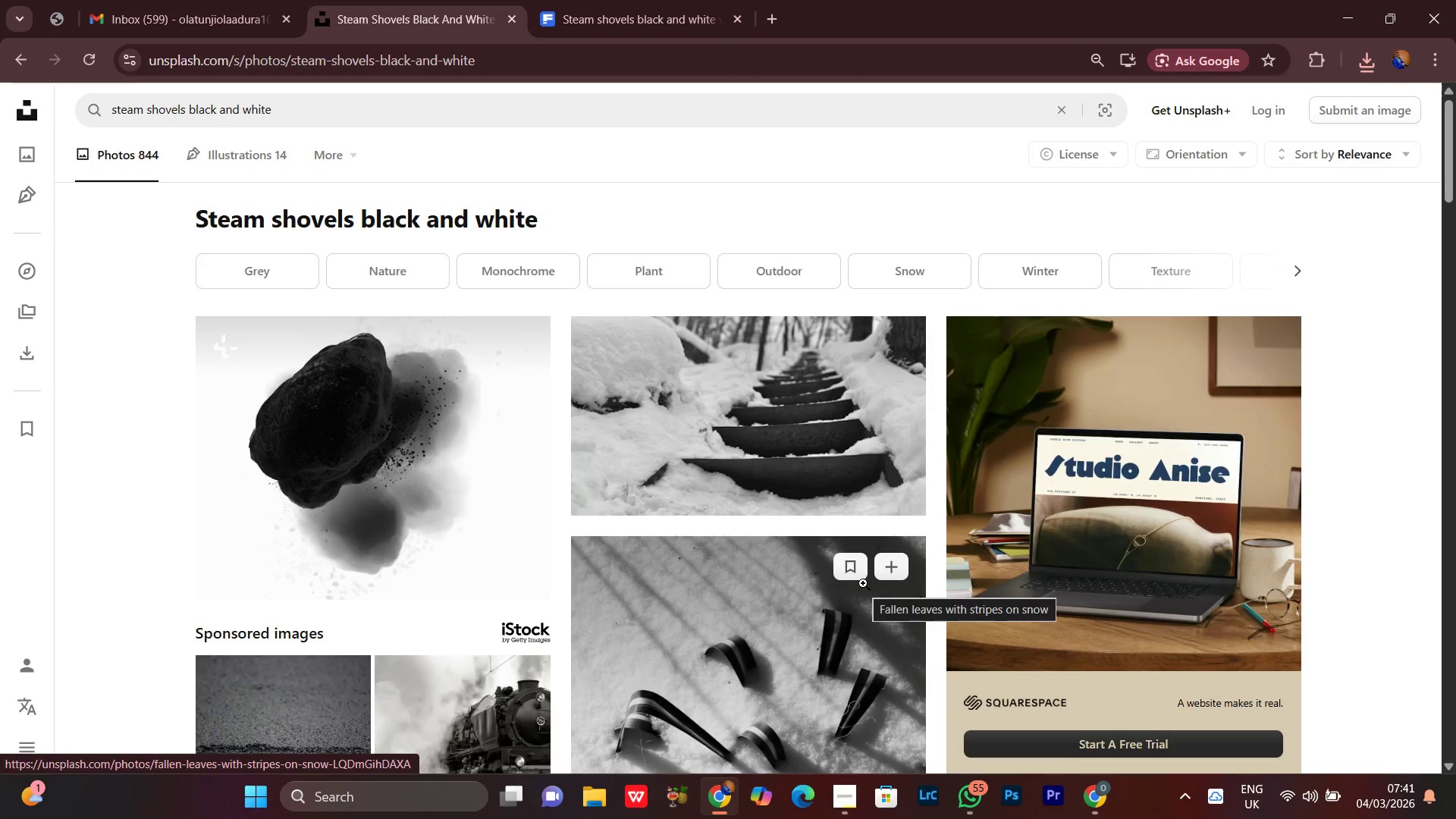 
scroll: coordinate [855, 573], scroll_direction: down, amount: 25.0
 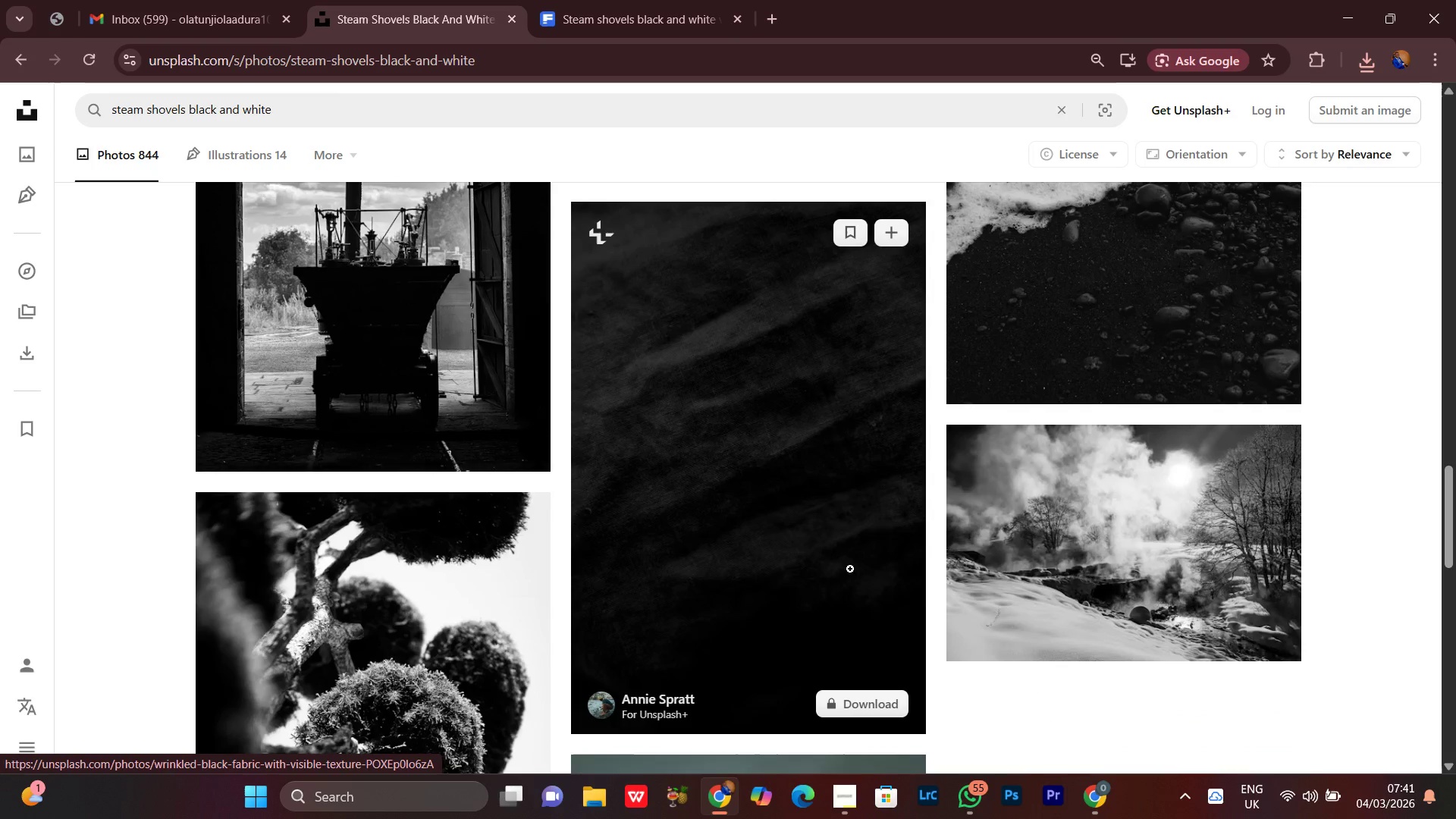 
scroll: coordinate [850, 569], scroll_direction: up, amount: 9.0
 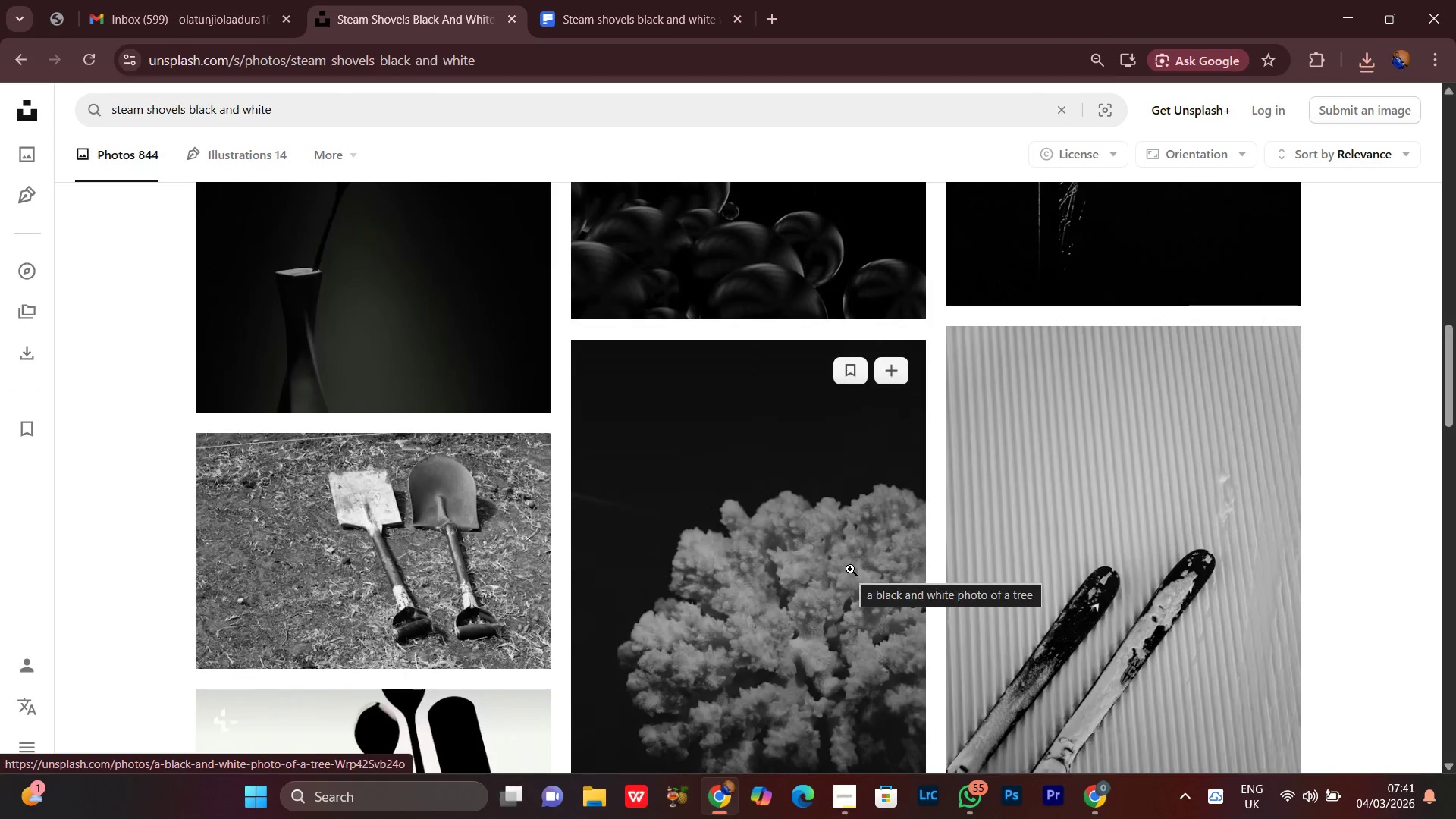 
scroll: coordinate [850, 569], scroll_direction: down, amount: 1.0
 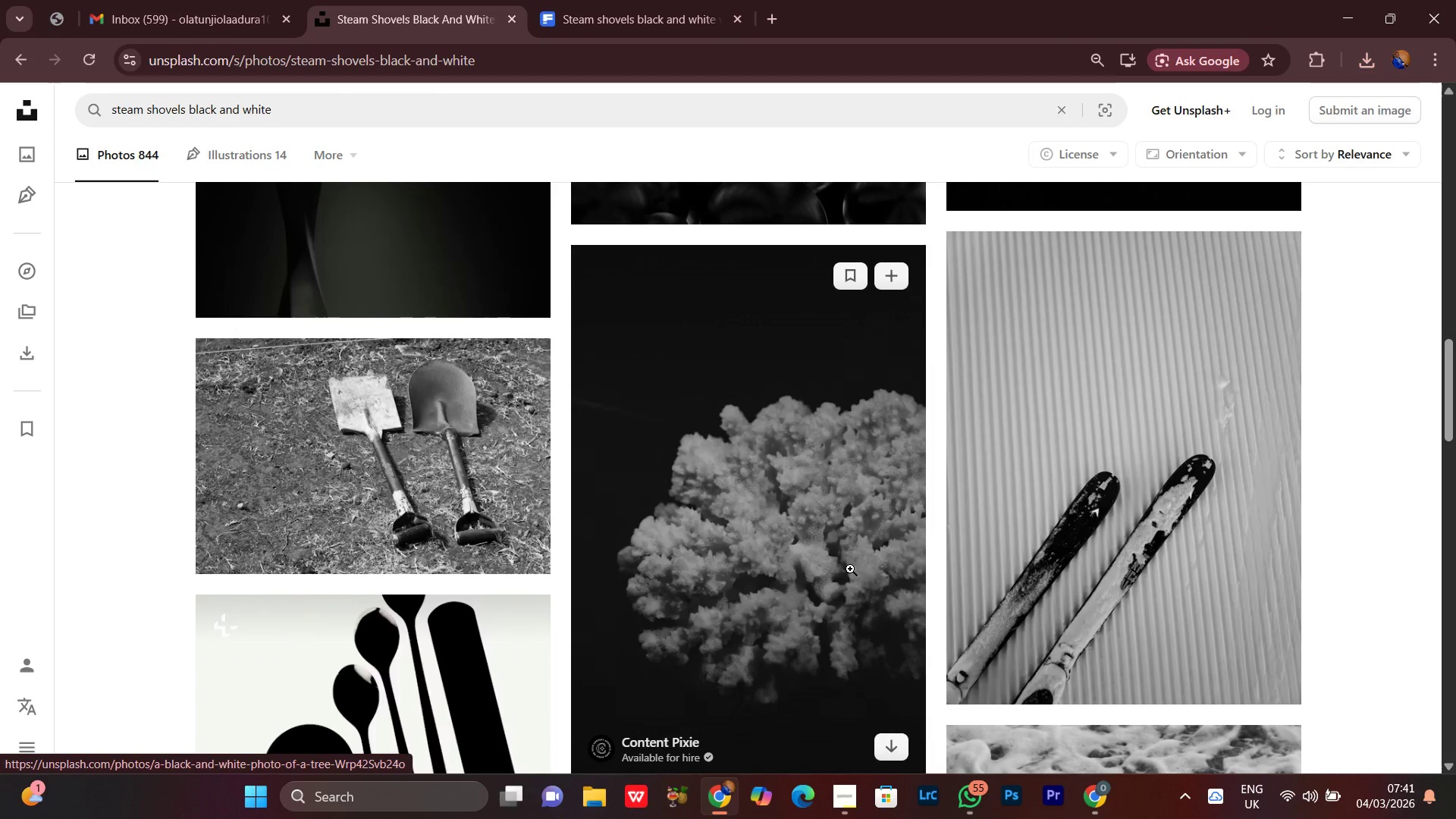 
scroll: coordinate [842, 561], scroll_direction: none, amount: 0.0
 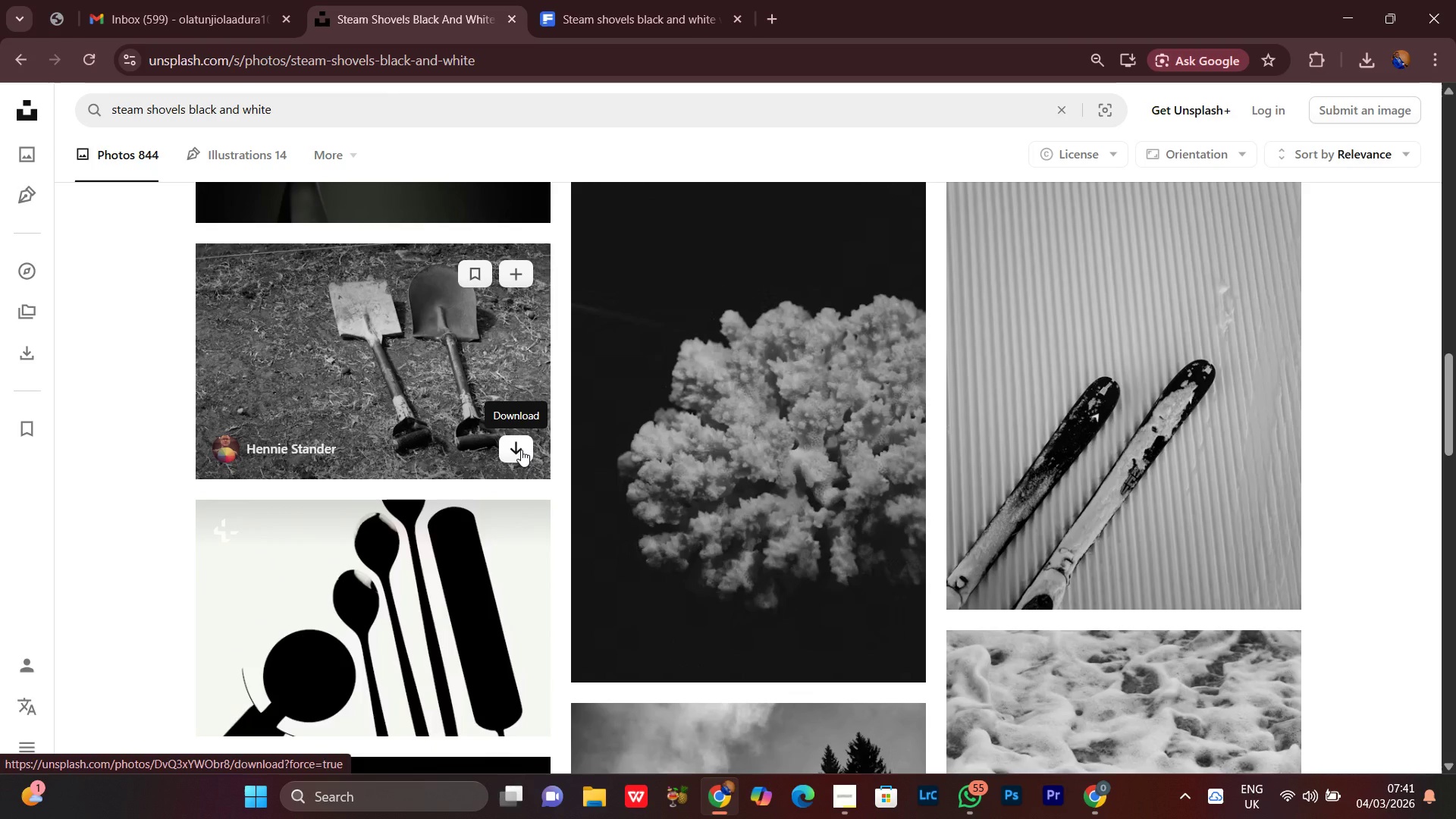 
left_click([524, 449])
 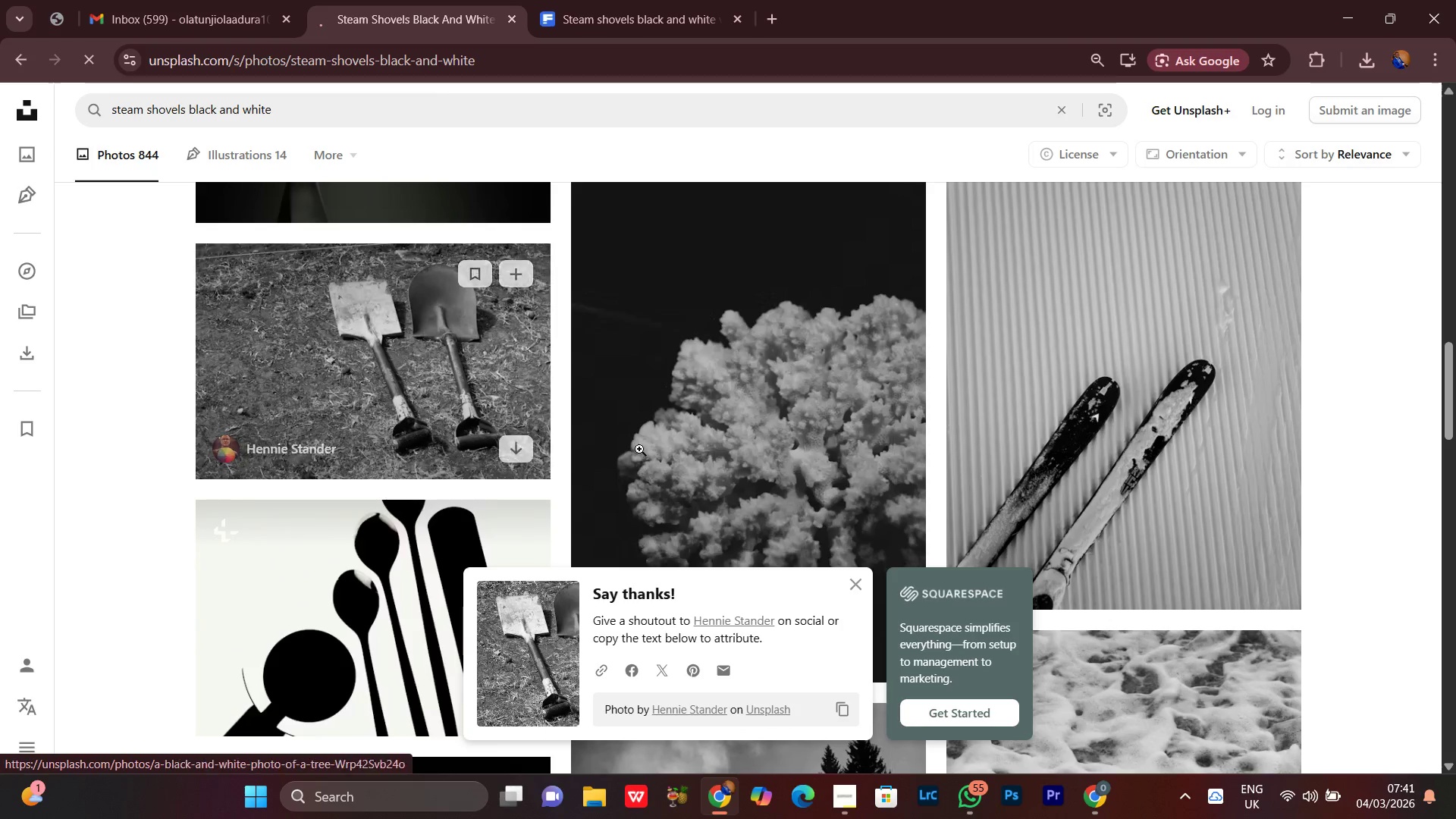 
left_click([858, 579])
 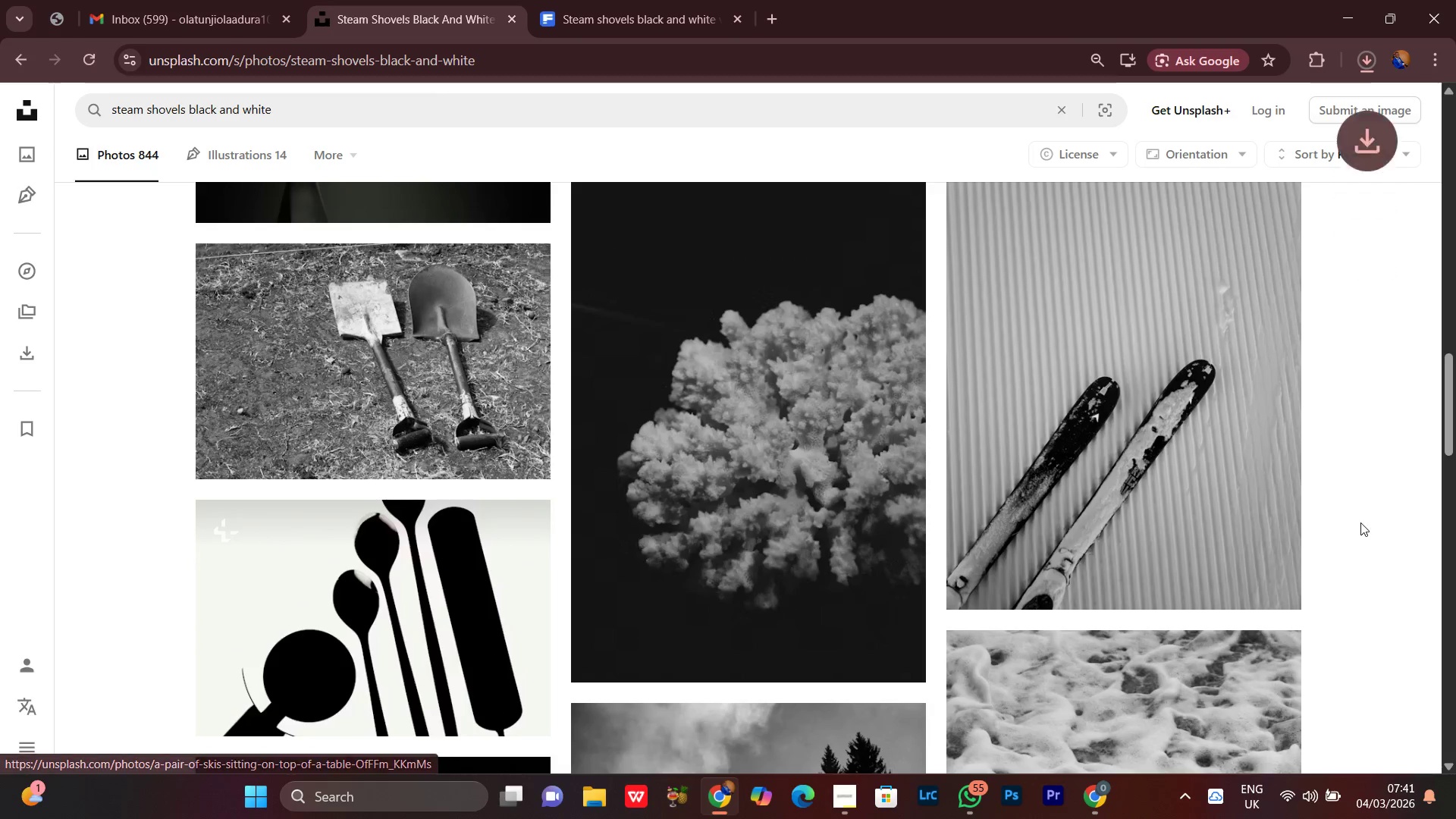 
scroll: coordinate [1447, 434], scroll_direction: down, amount: 22.0
 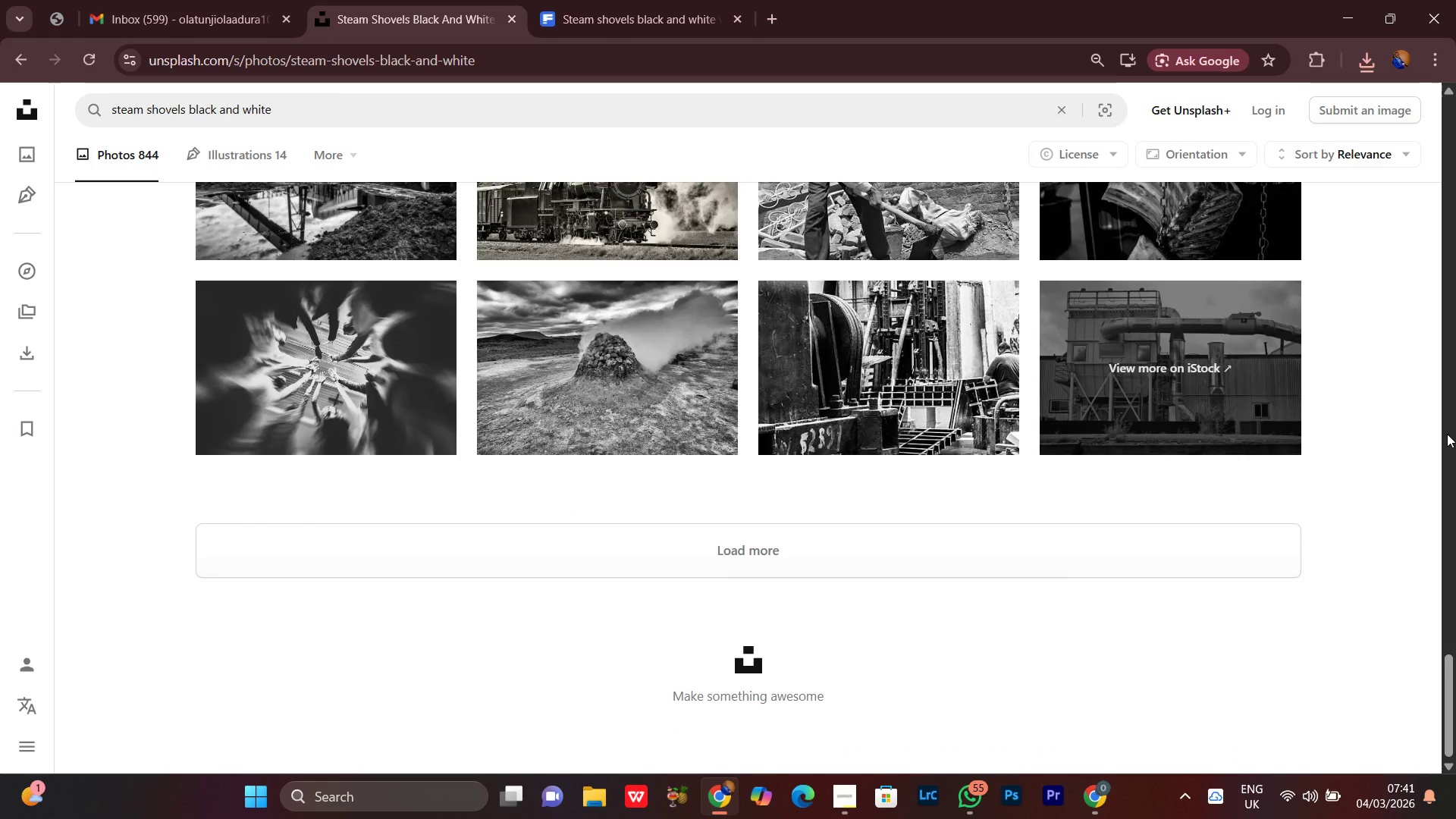 
scroll: coordinate [1445, 436], scroll_direction: up, amount: 11.0
 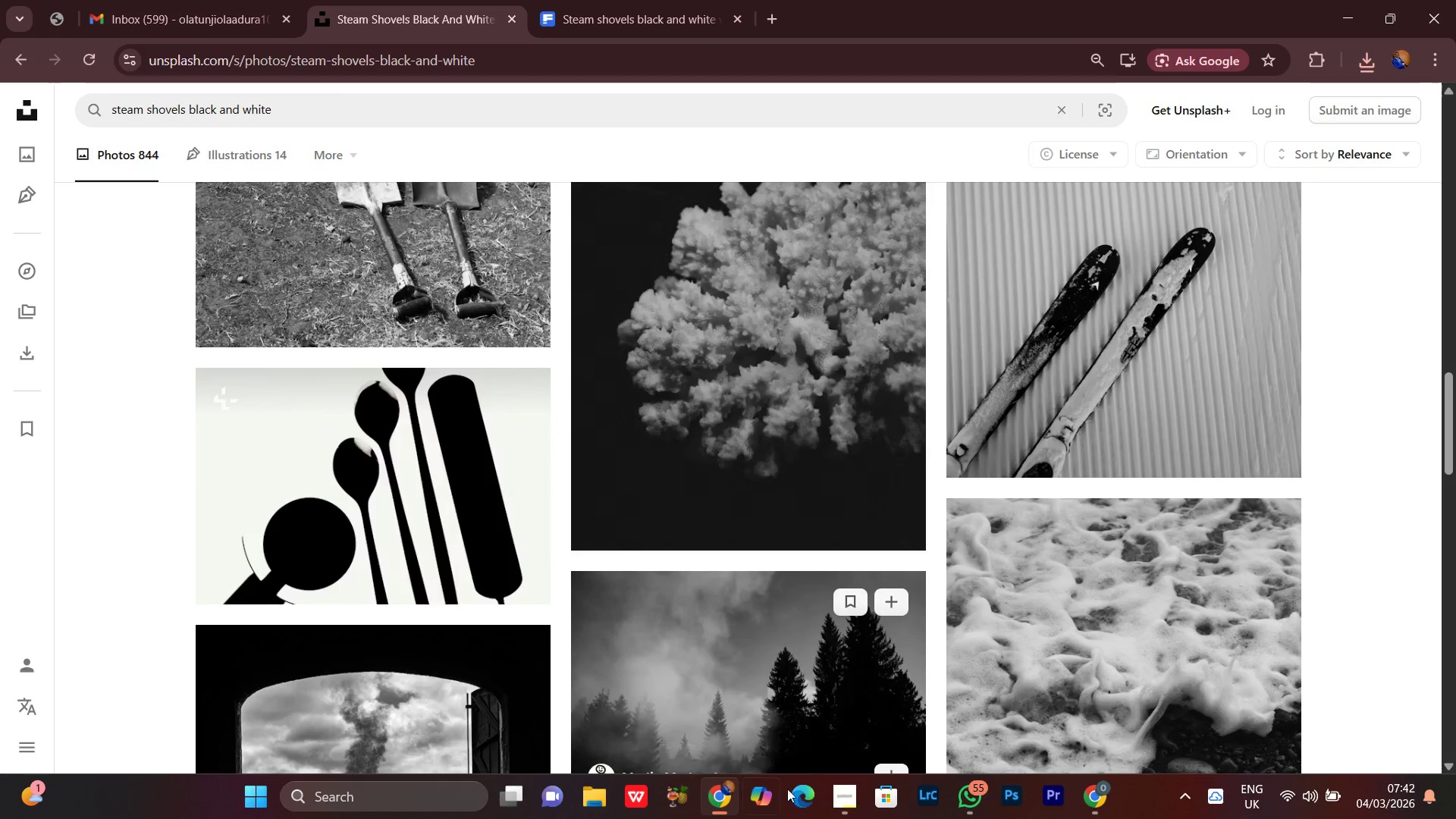 
left_click([846, 797])